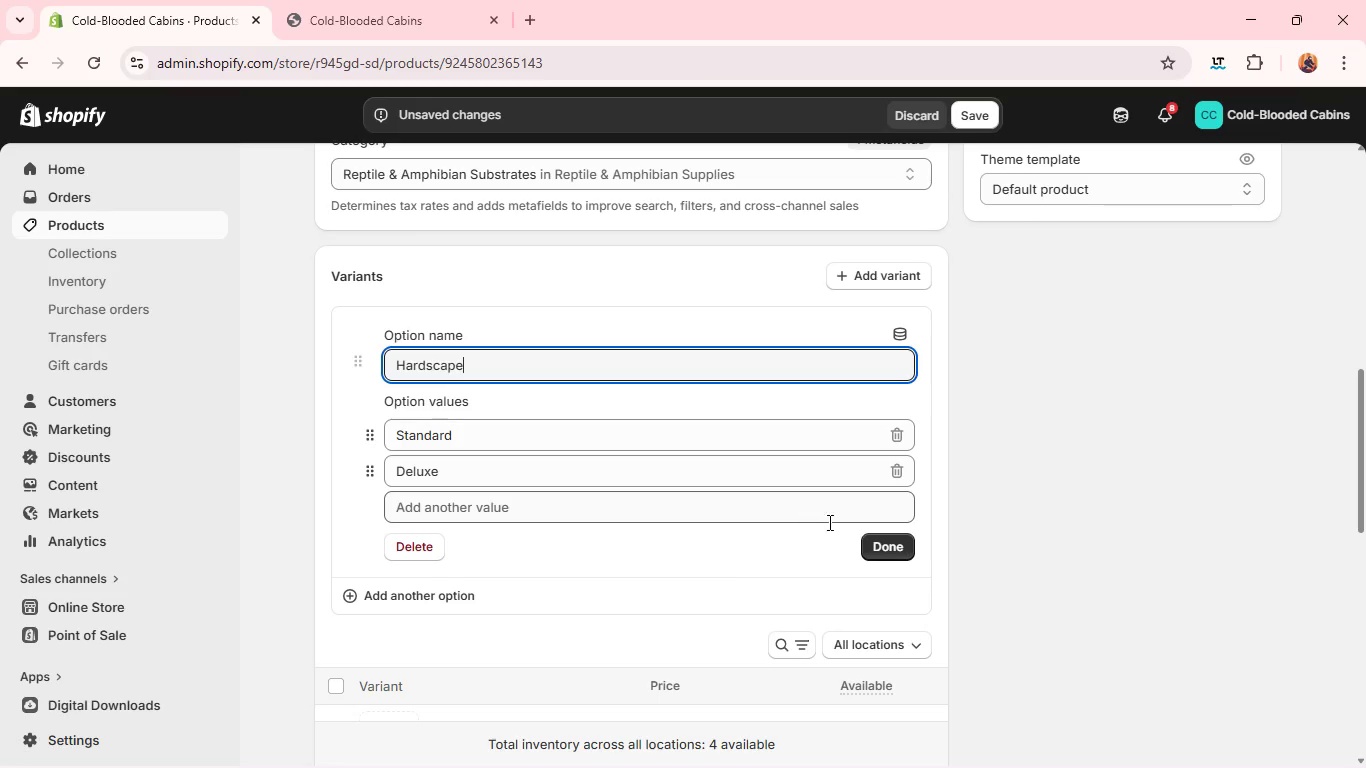 
left_click([880, 538])
 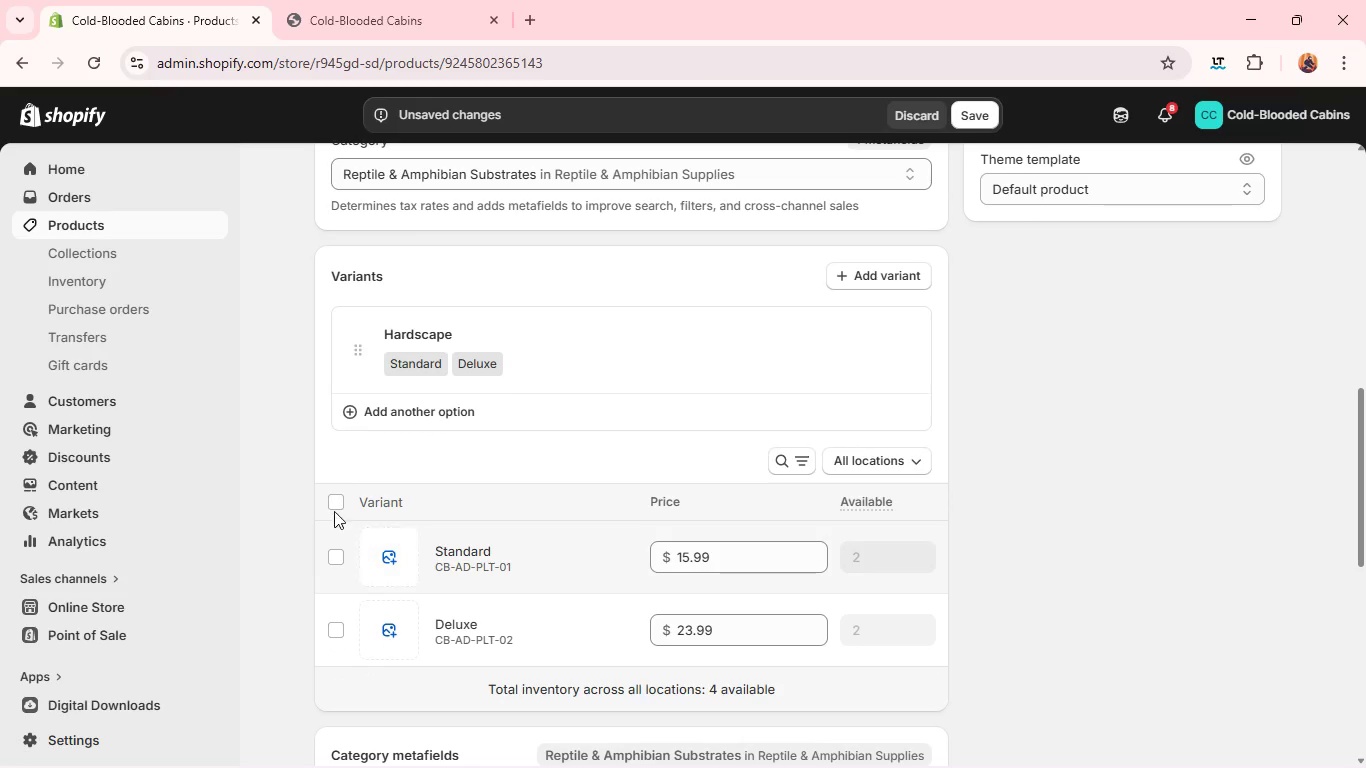 
left_click([332, 503])
 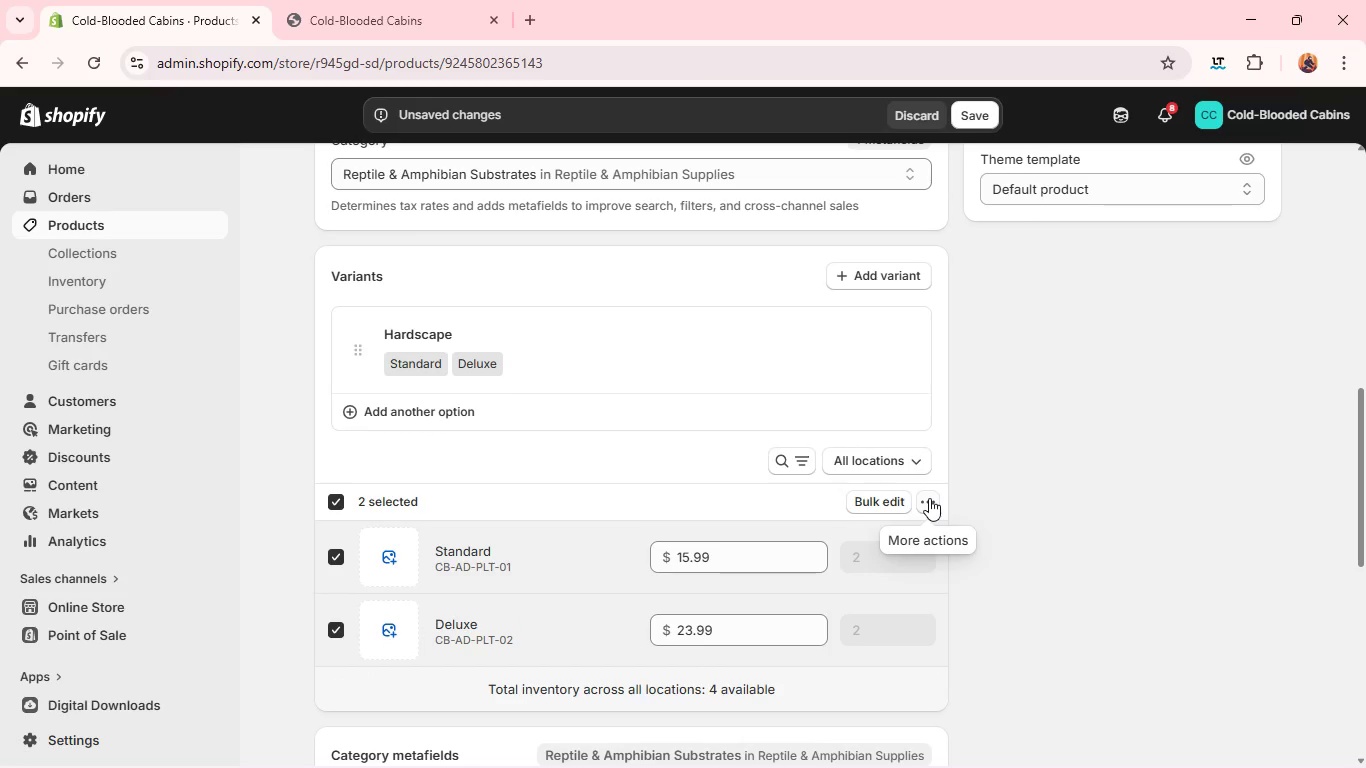 
left_click([929, 498])
 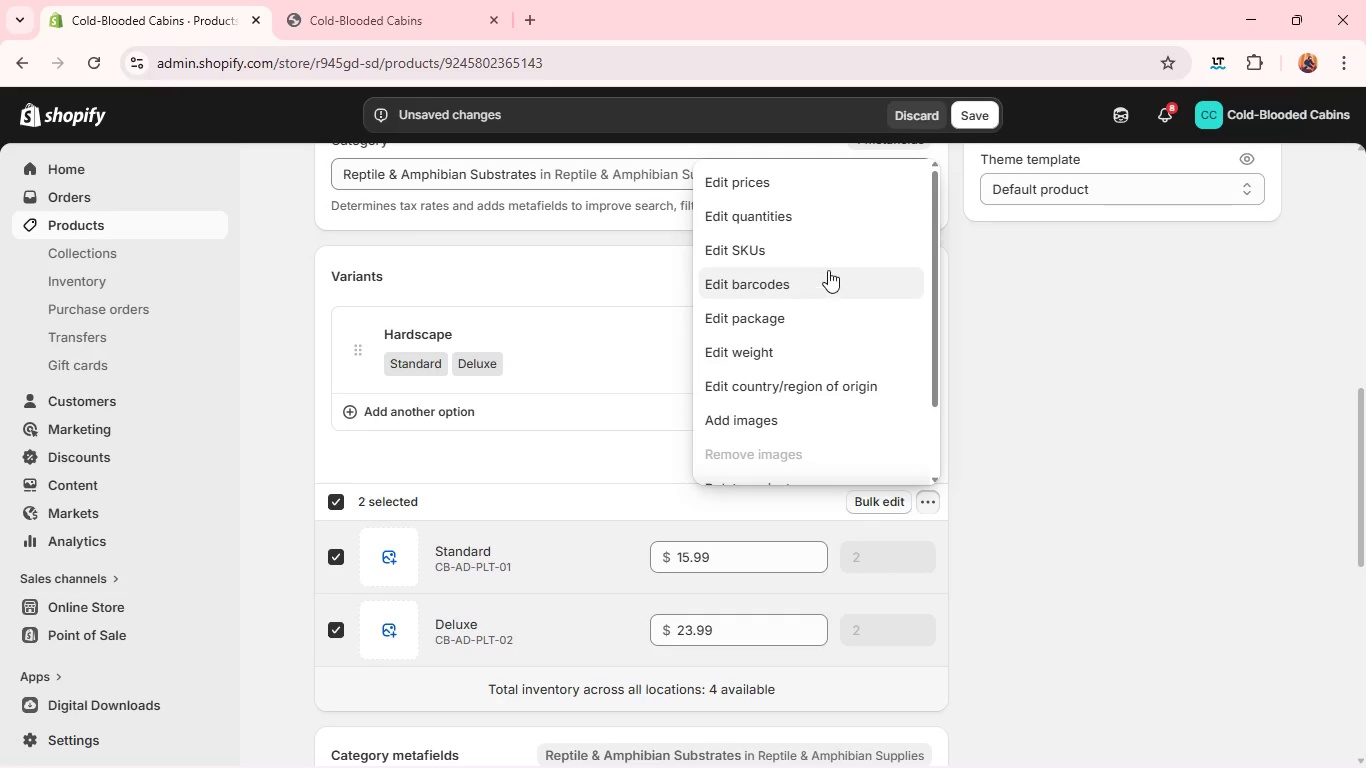 
left_click([820, 245])
 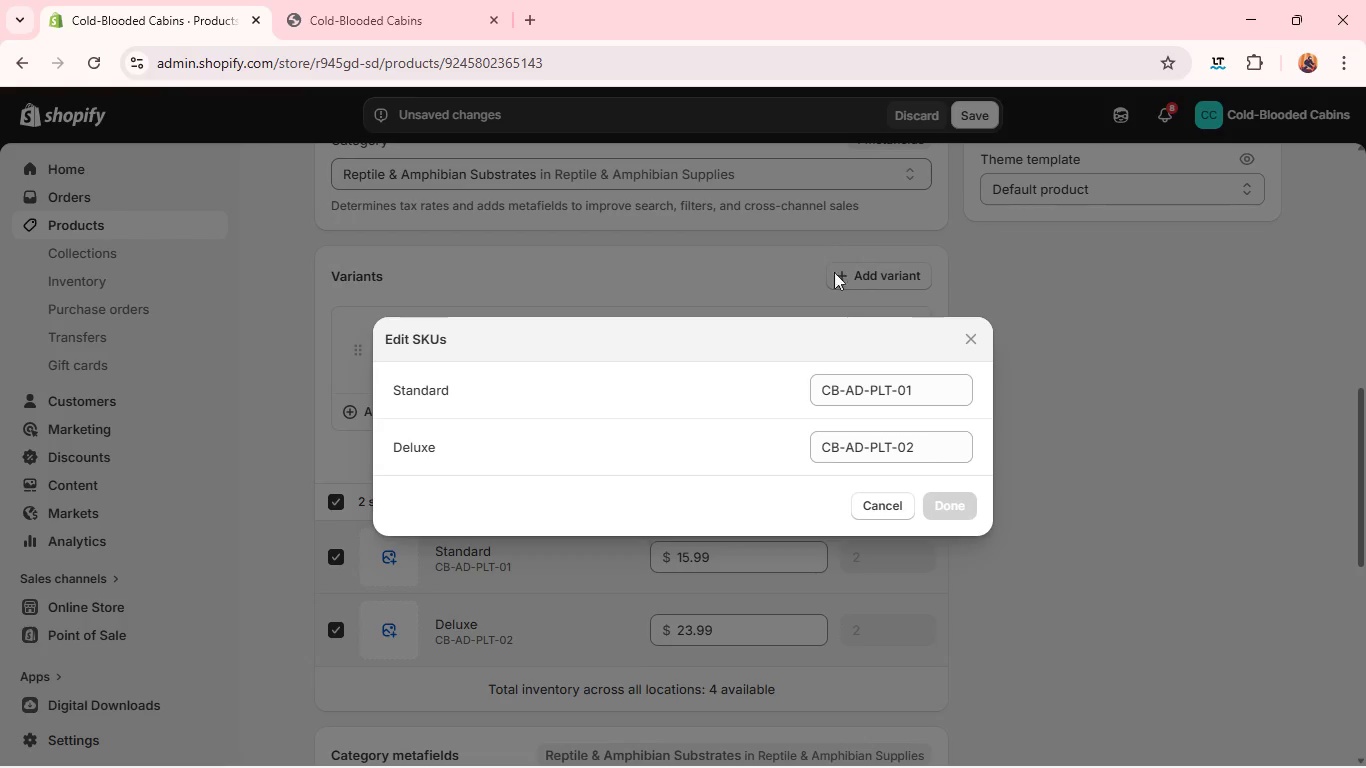 
left_click([856, 396])
 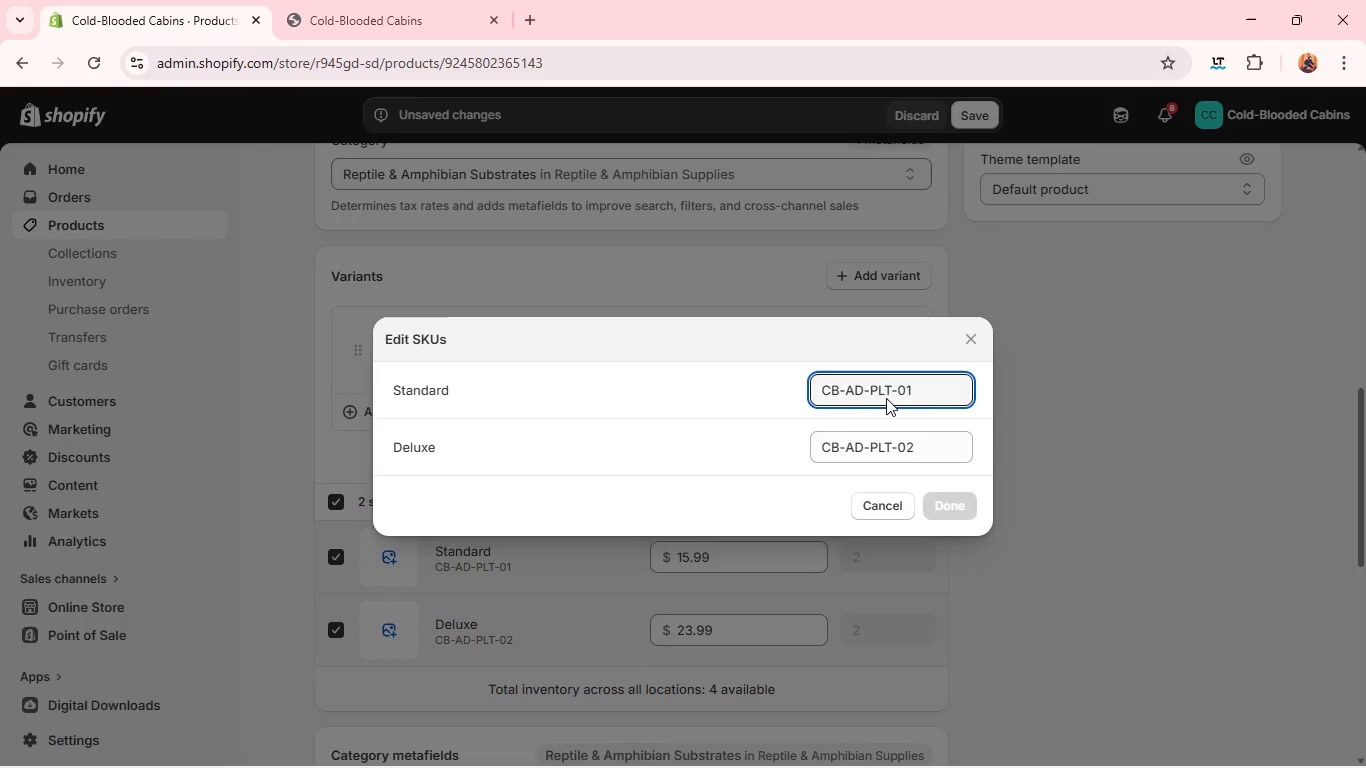 
left_click([891, 396])
 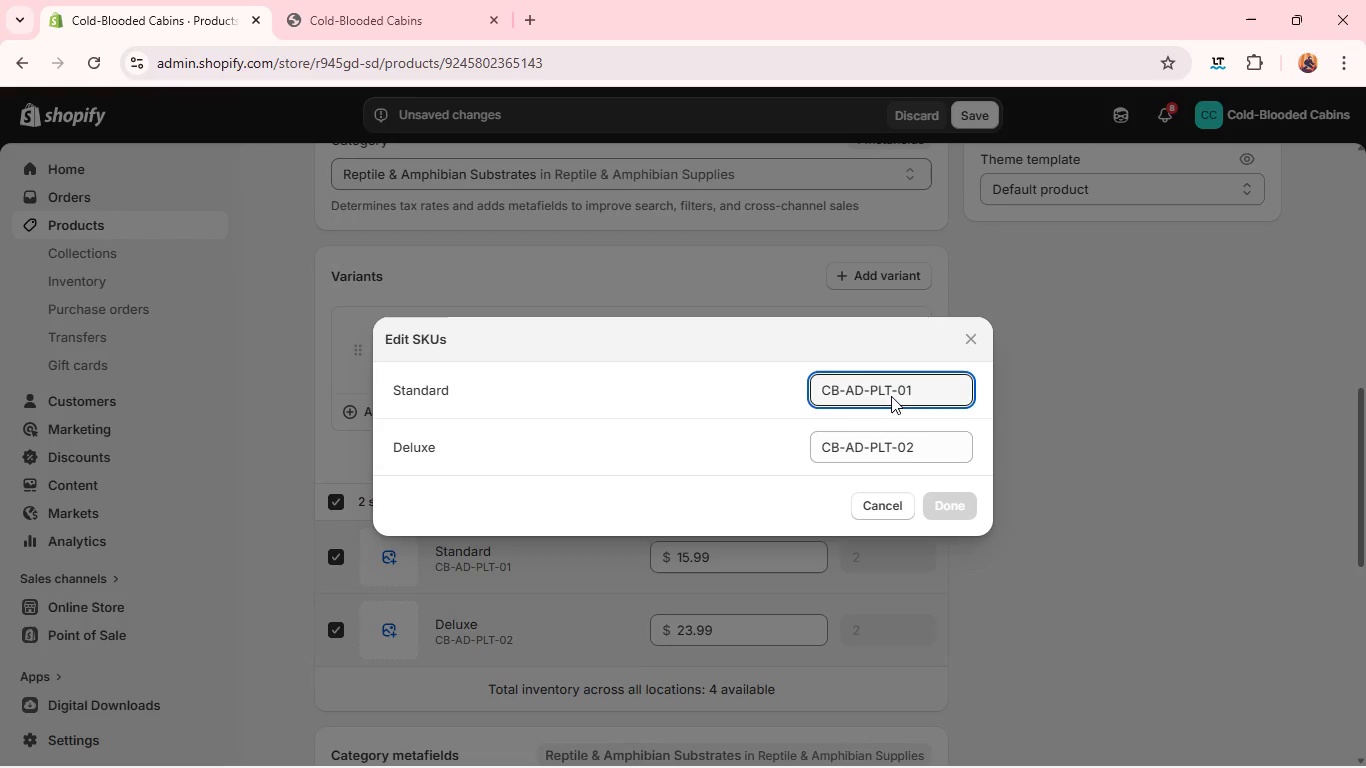 
key(Backspace)
key(Backspace)
key(Backspace)
type(KIT)
 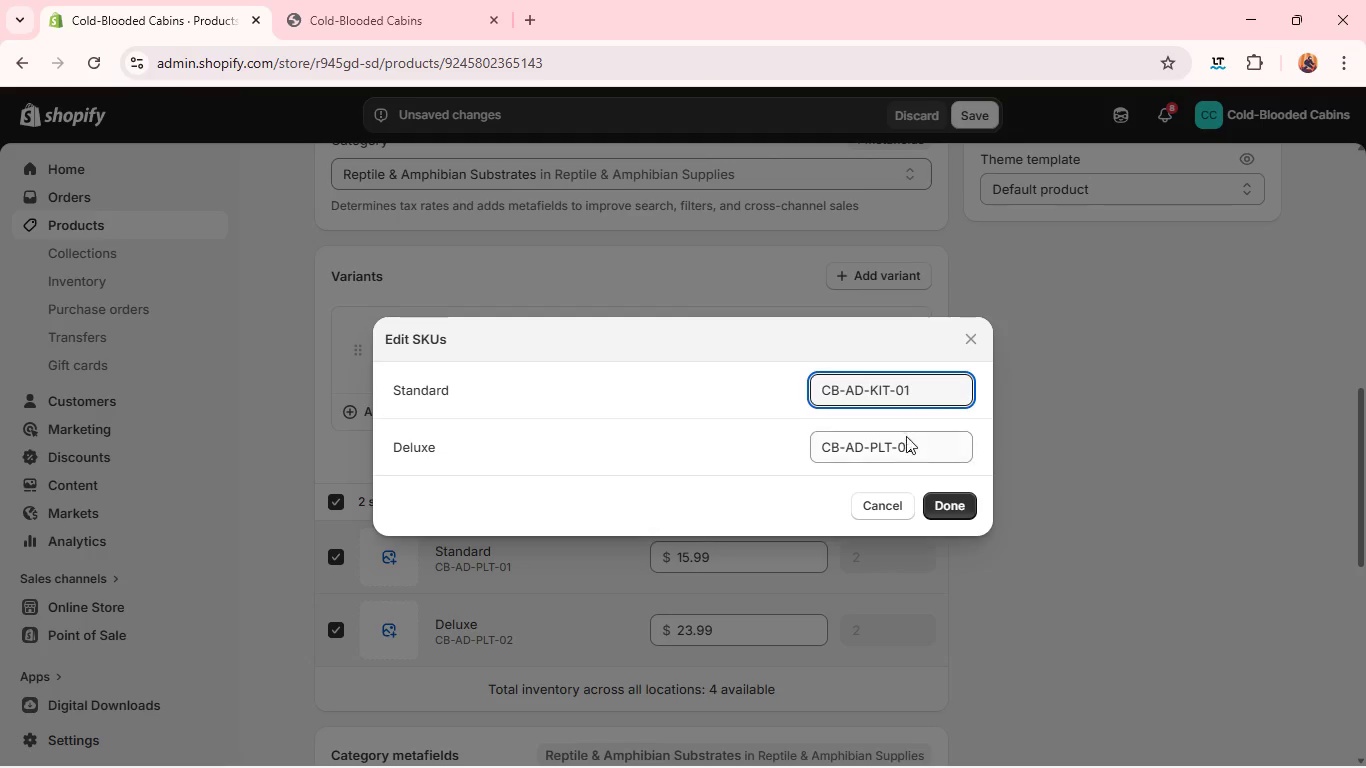 
left_click([908, 444])
 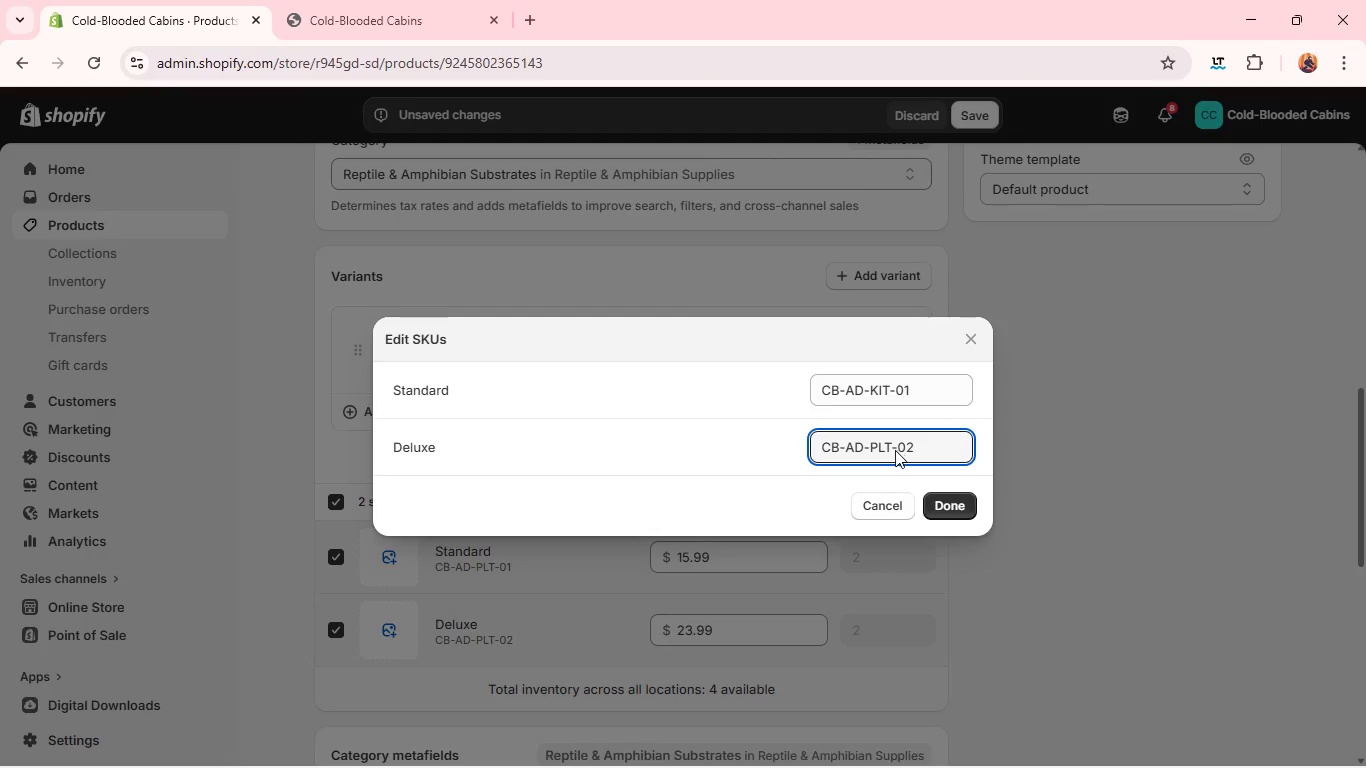 
left_click([890, 451])
 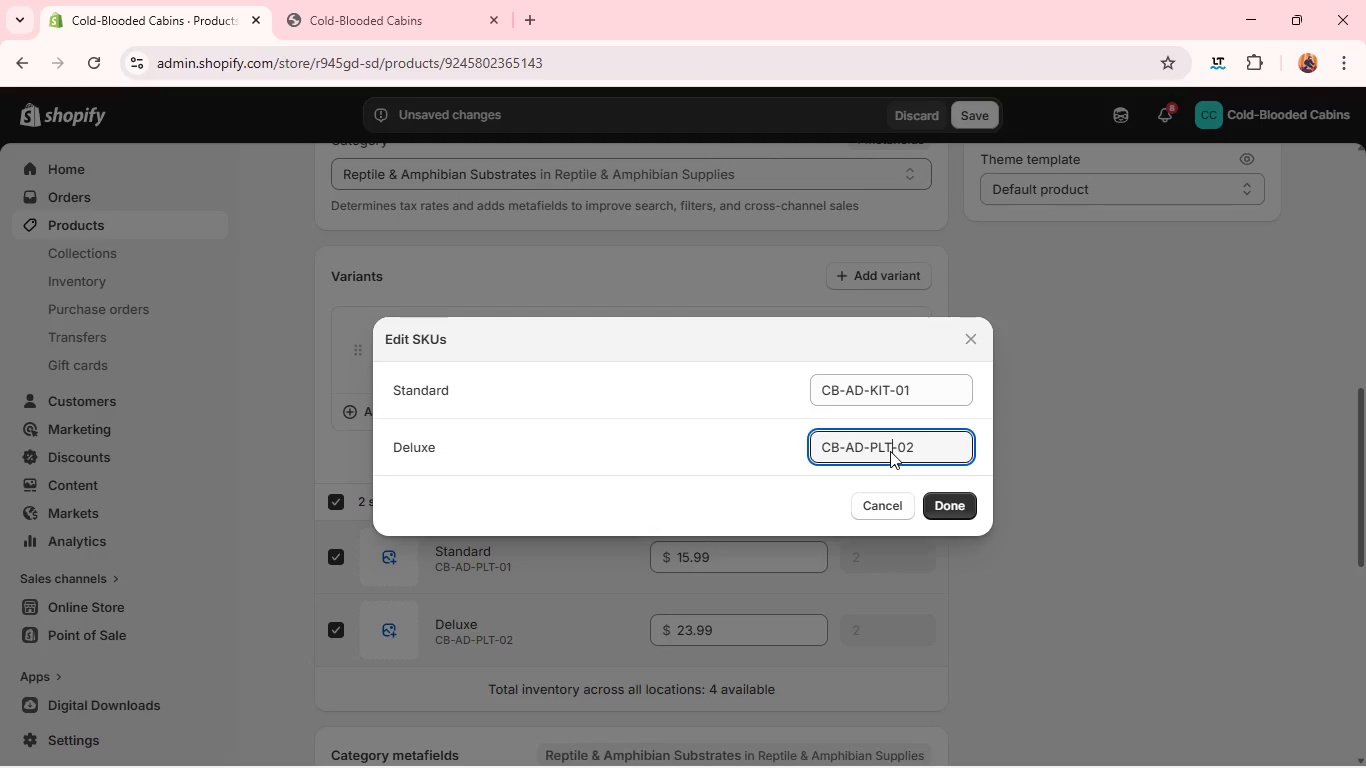 
key(Backspace)
key(Backspace)
key(Backspace)
type(KIT)
 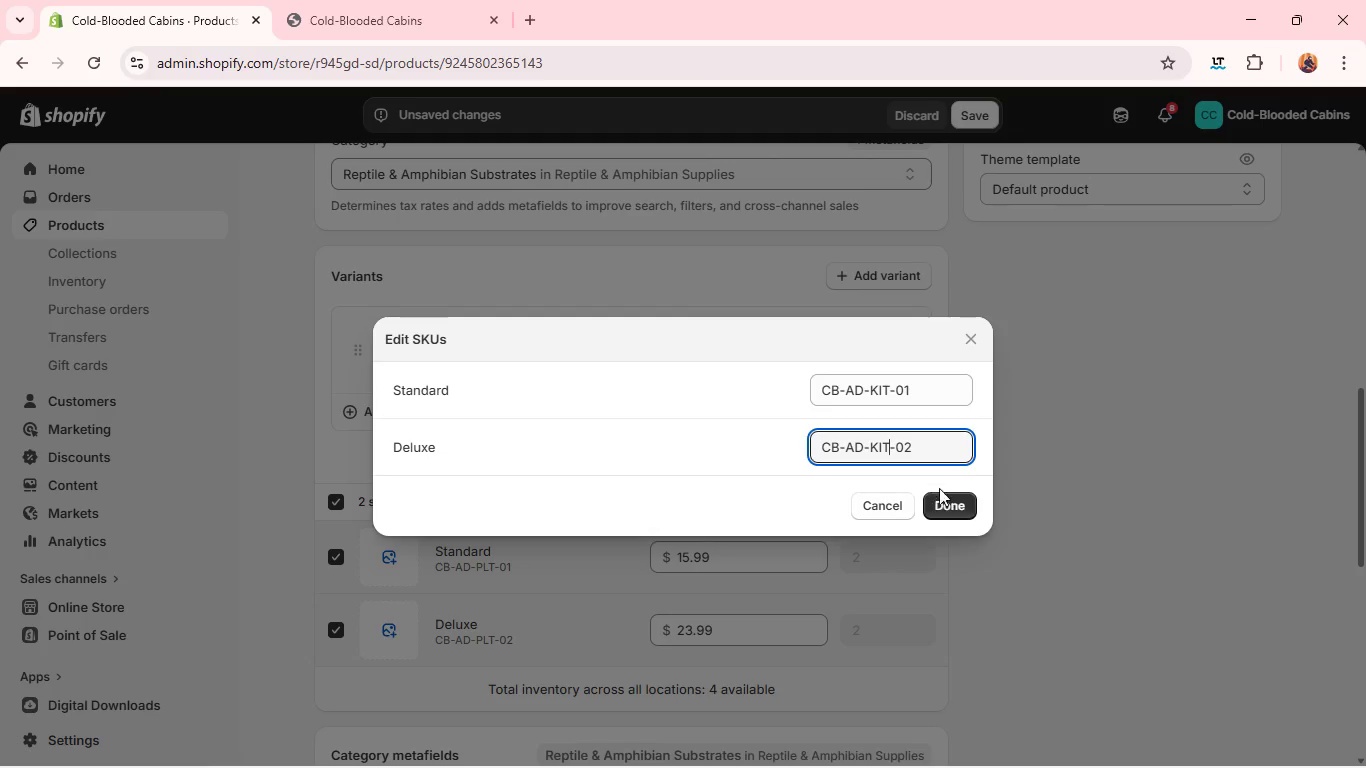 
left_click([957, 503])
 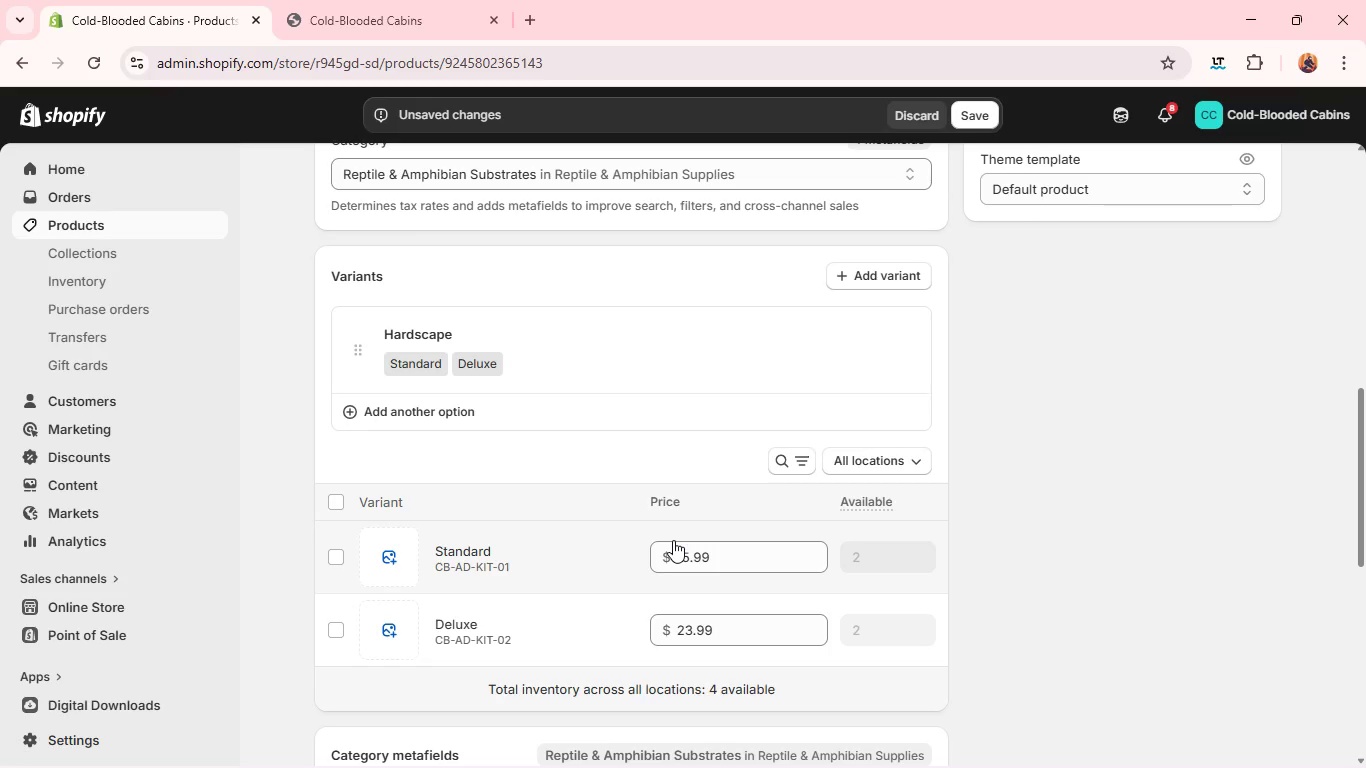 
wait(21.88)
 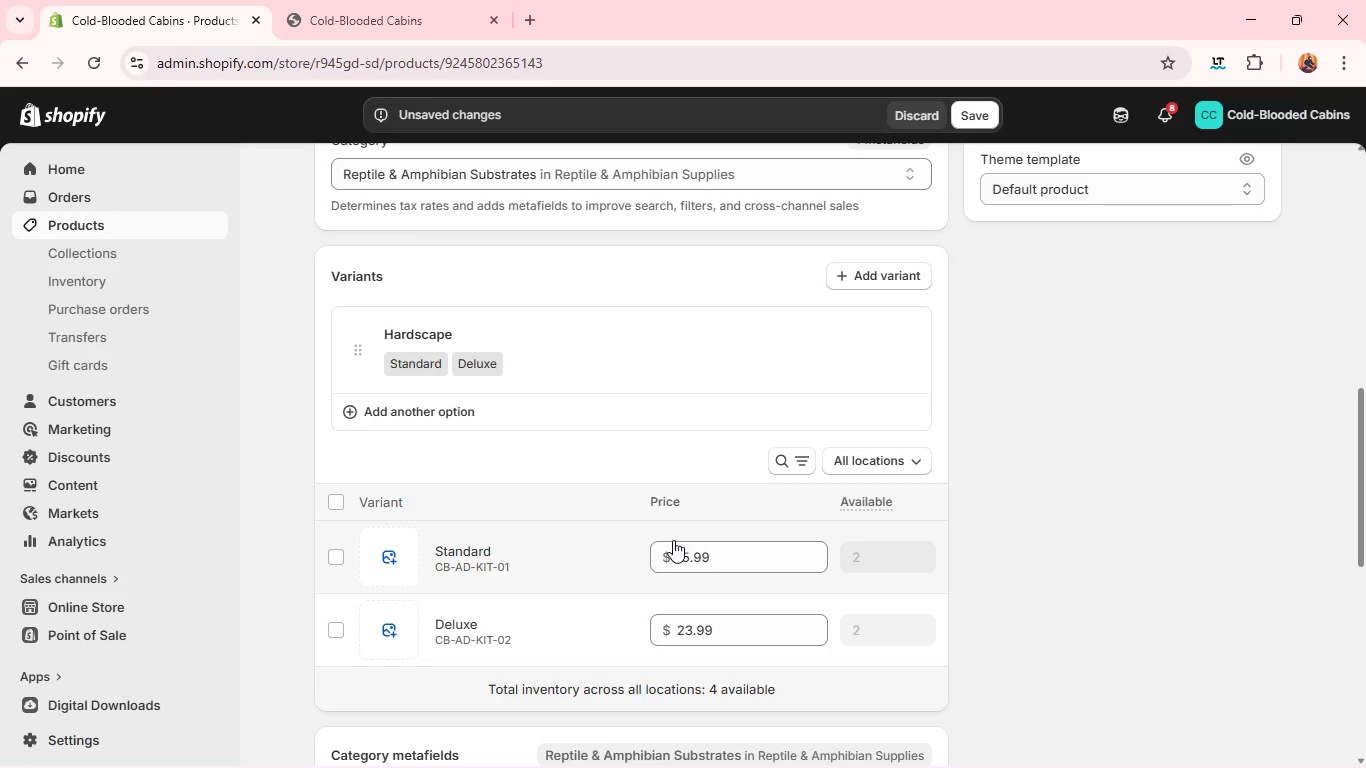 
left_click([675, 631])
 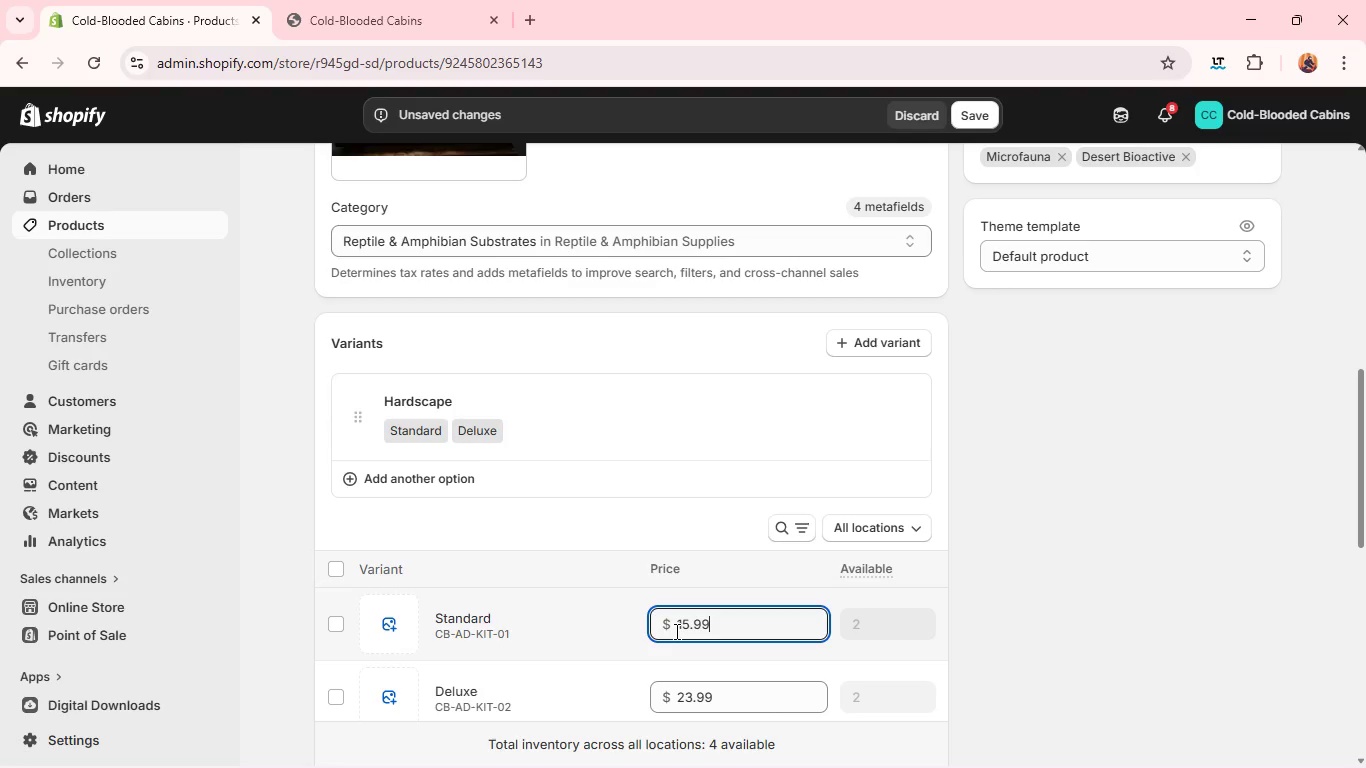 
type(1A)
 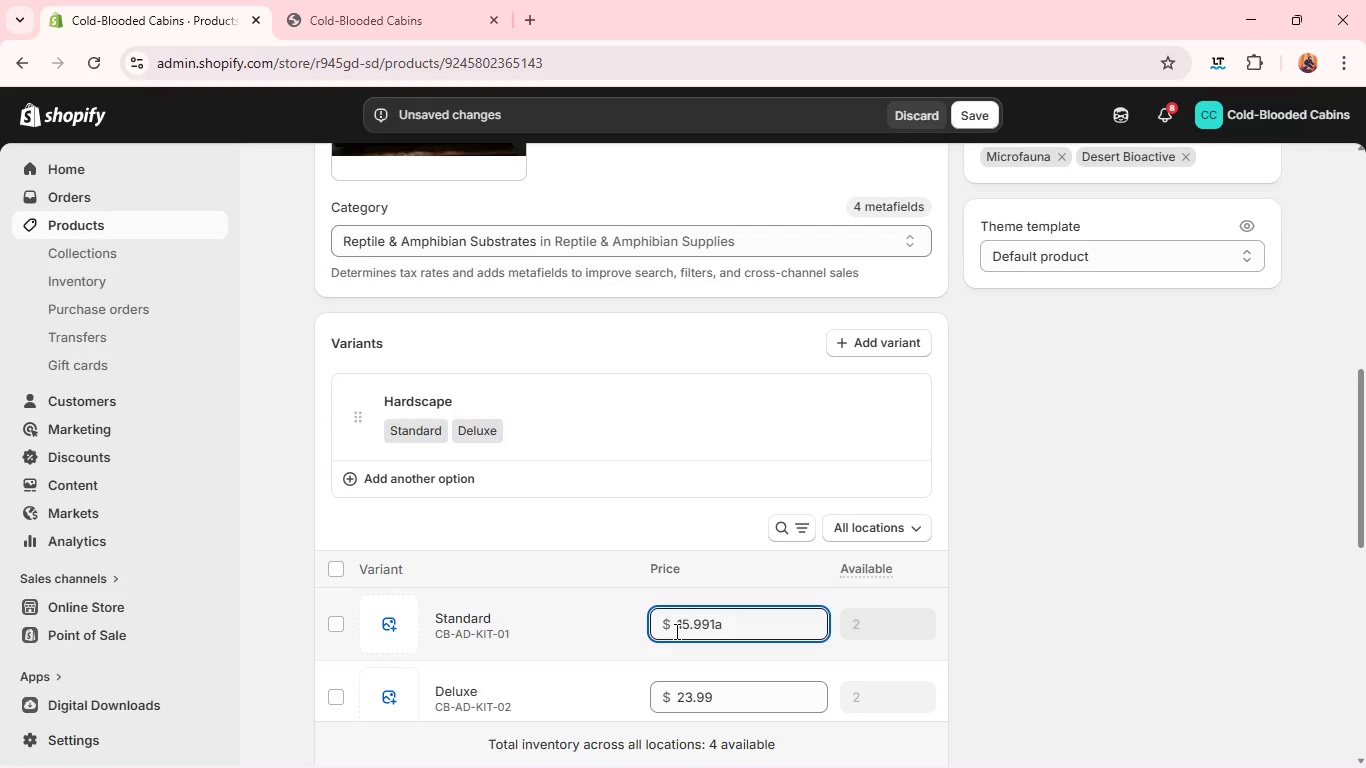 
key(Control+A)
 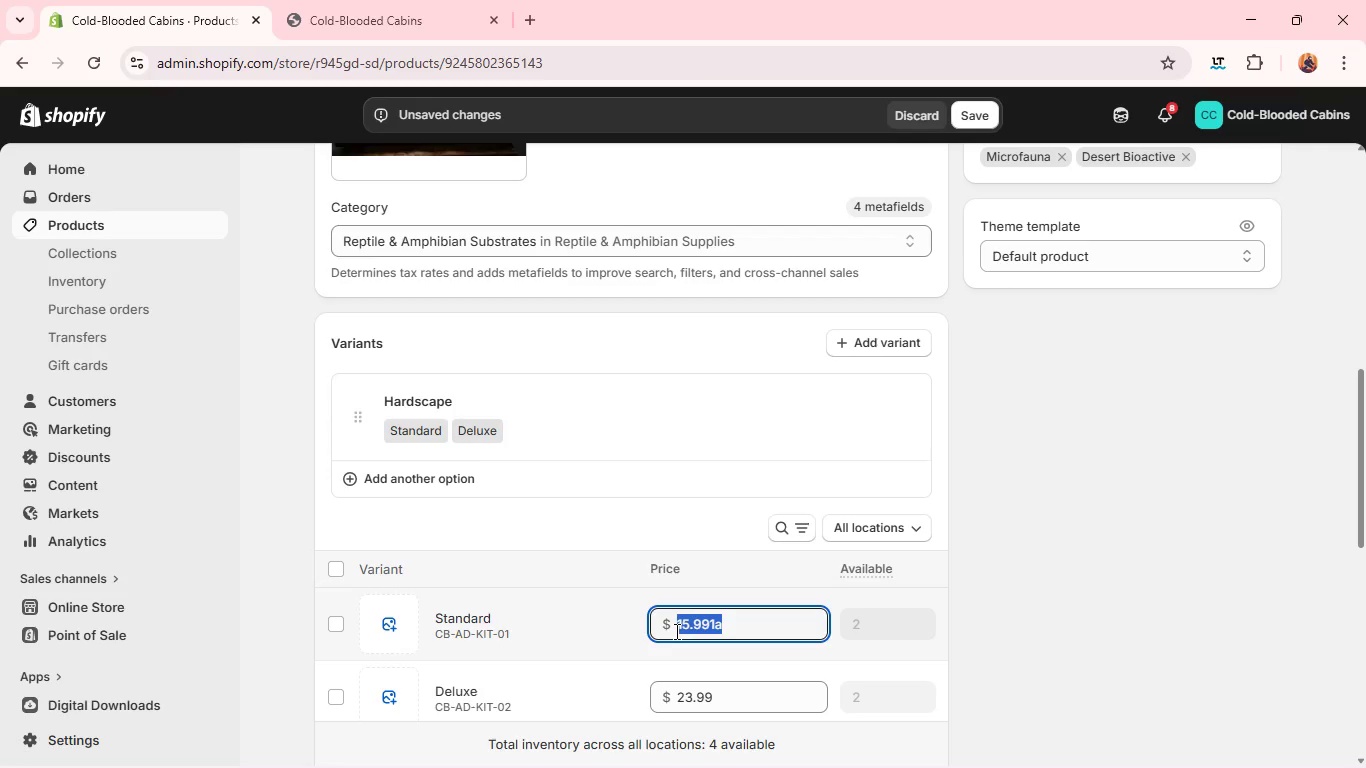 
type(100)
key(Backspace)
key(Backspace)
type(99,)
key(Backspace)
type(.99)
 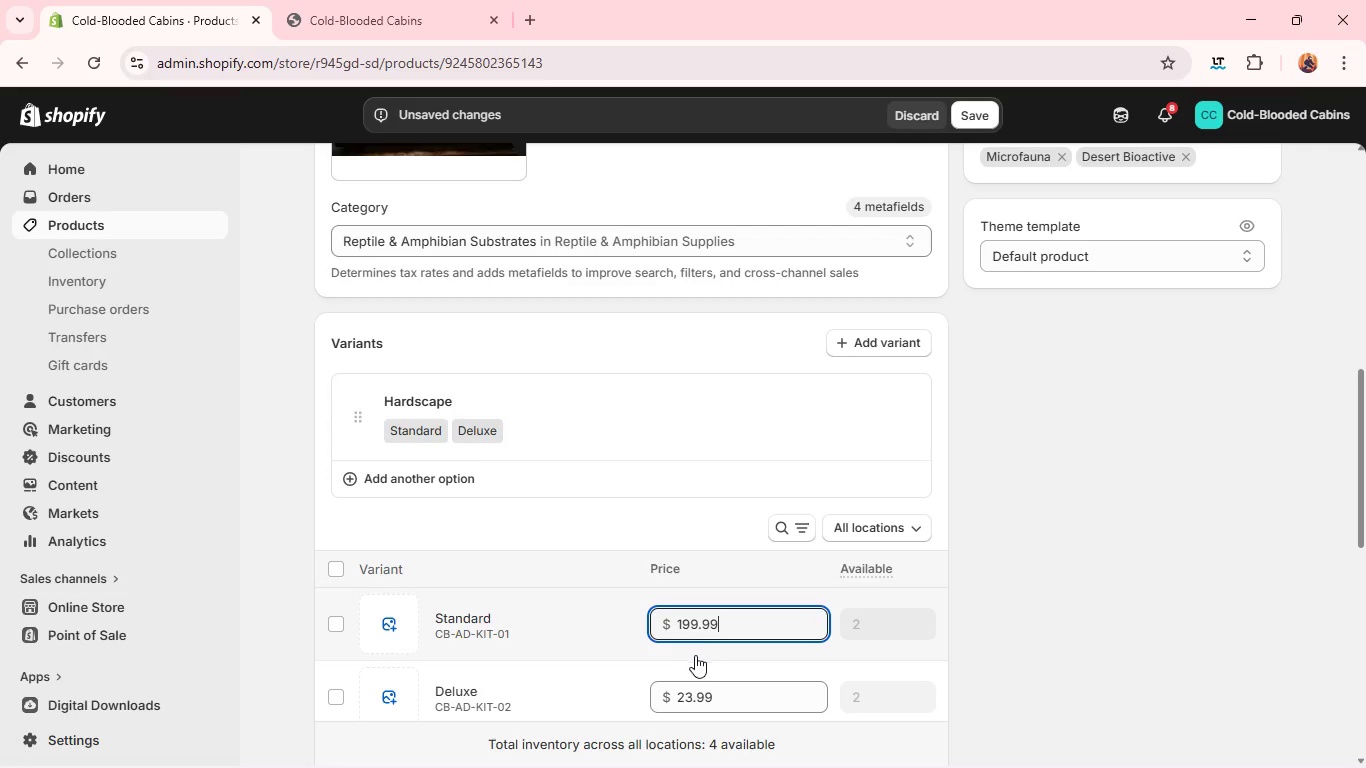 
double_click([697, 696])
 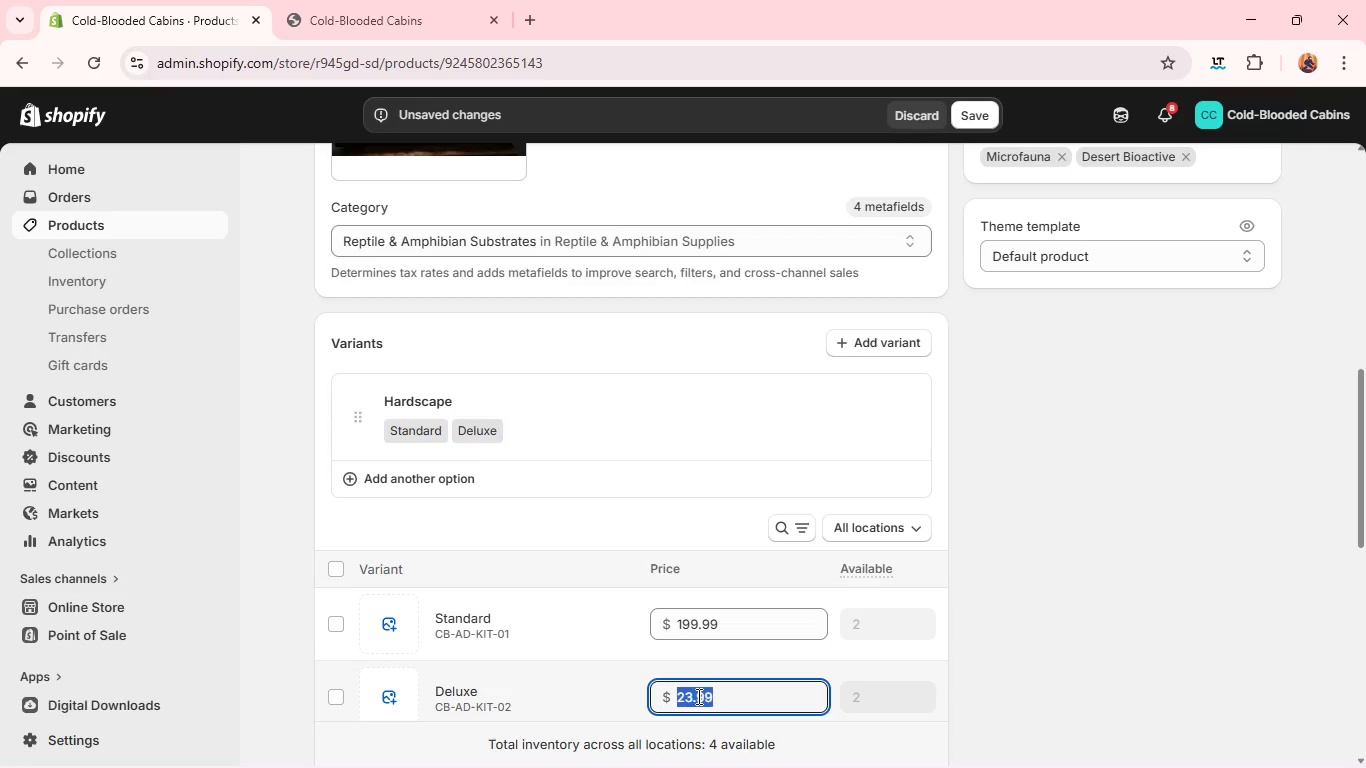 
type(179,)
key(Backspace)
type(.99)
 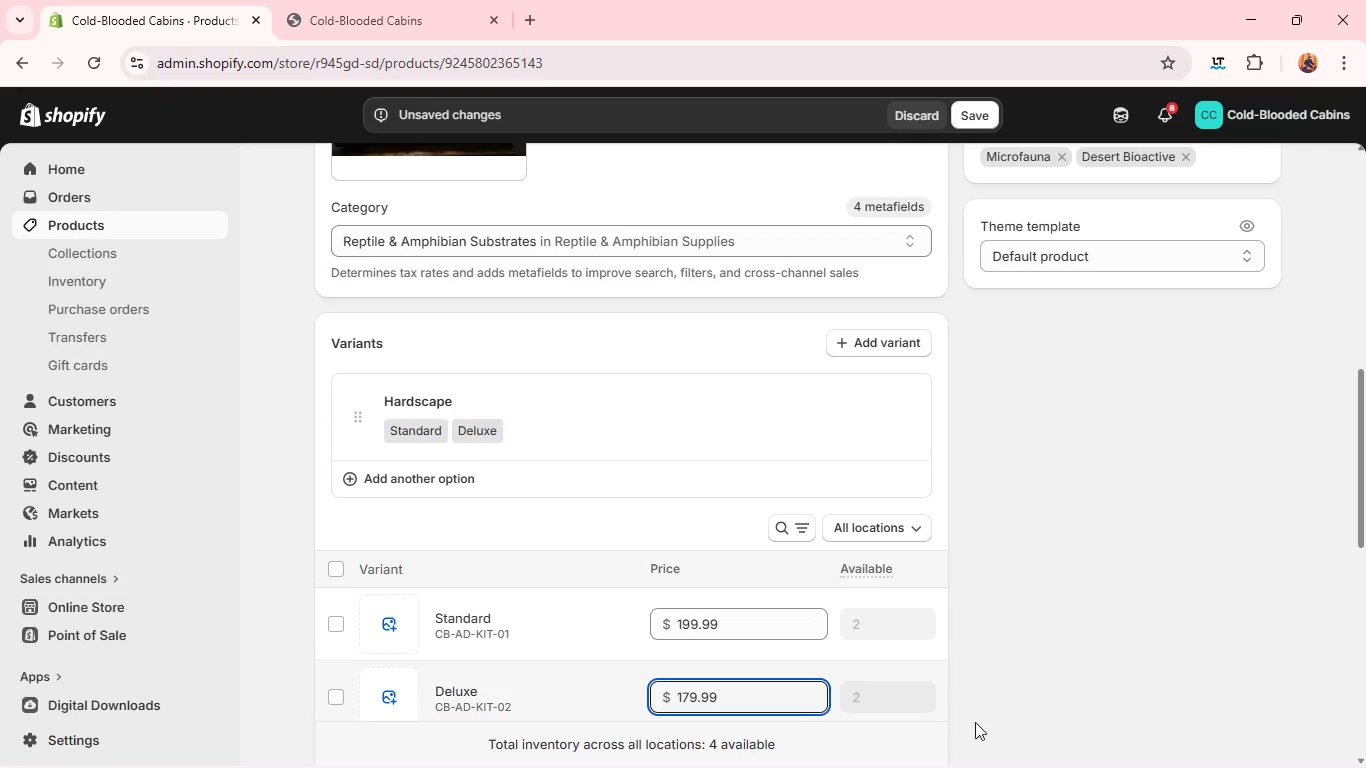 
left_click([1011, 706])
 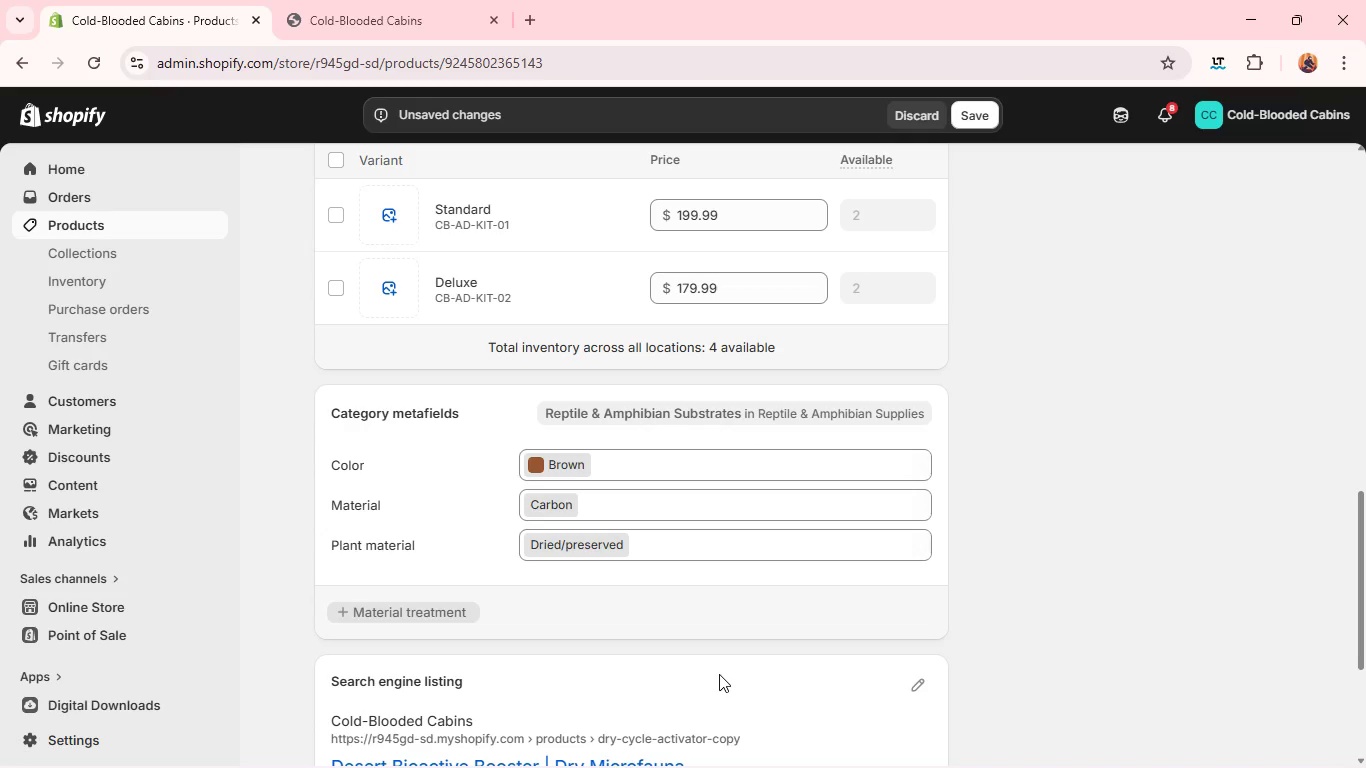 
wait(7.19)
 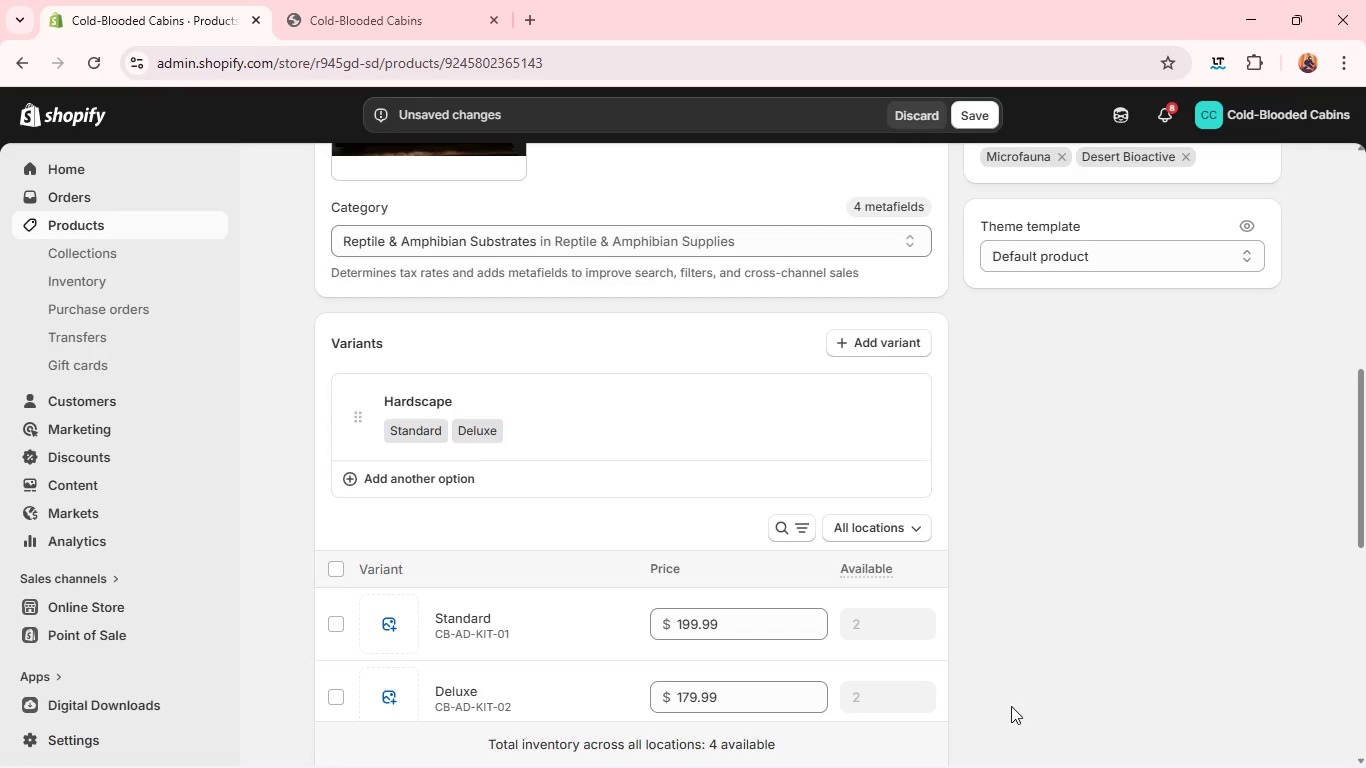 
left_click([932, 673])
 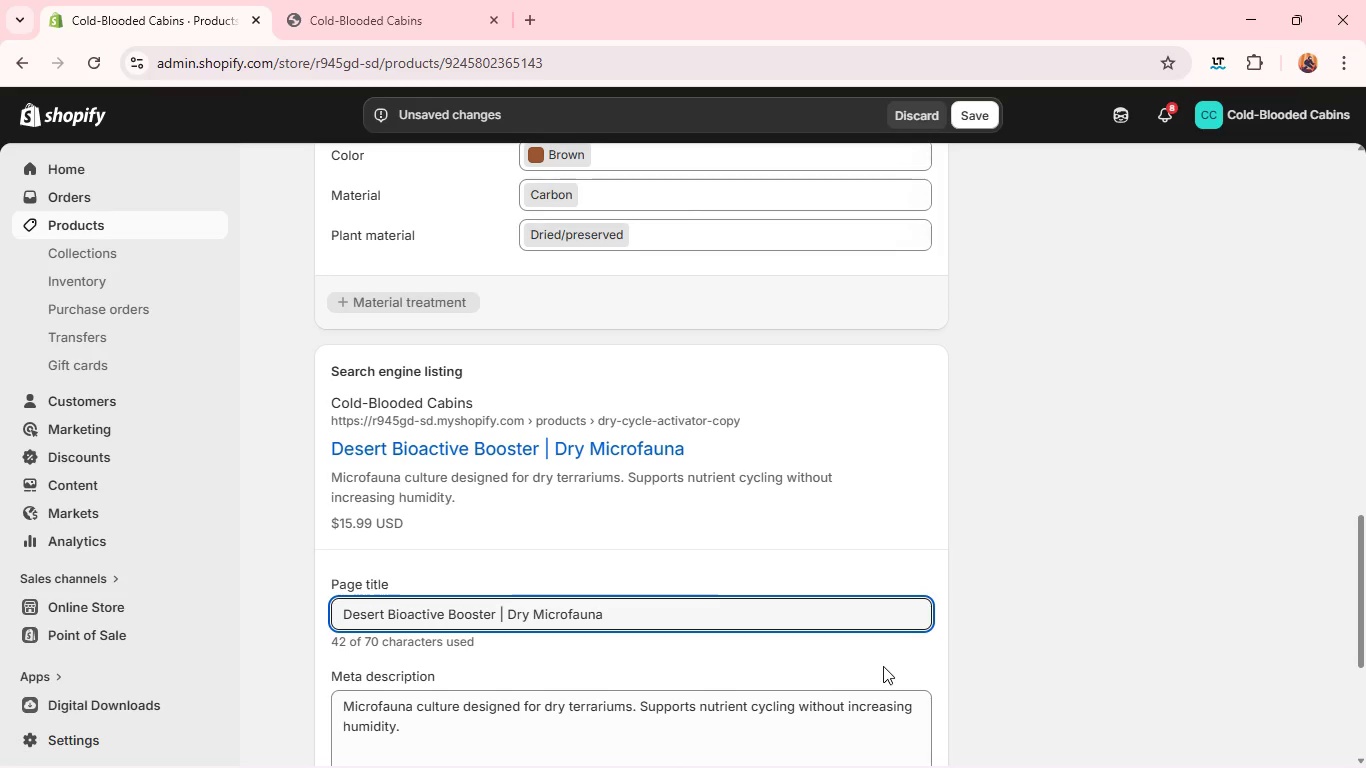 
wait(5.88)
 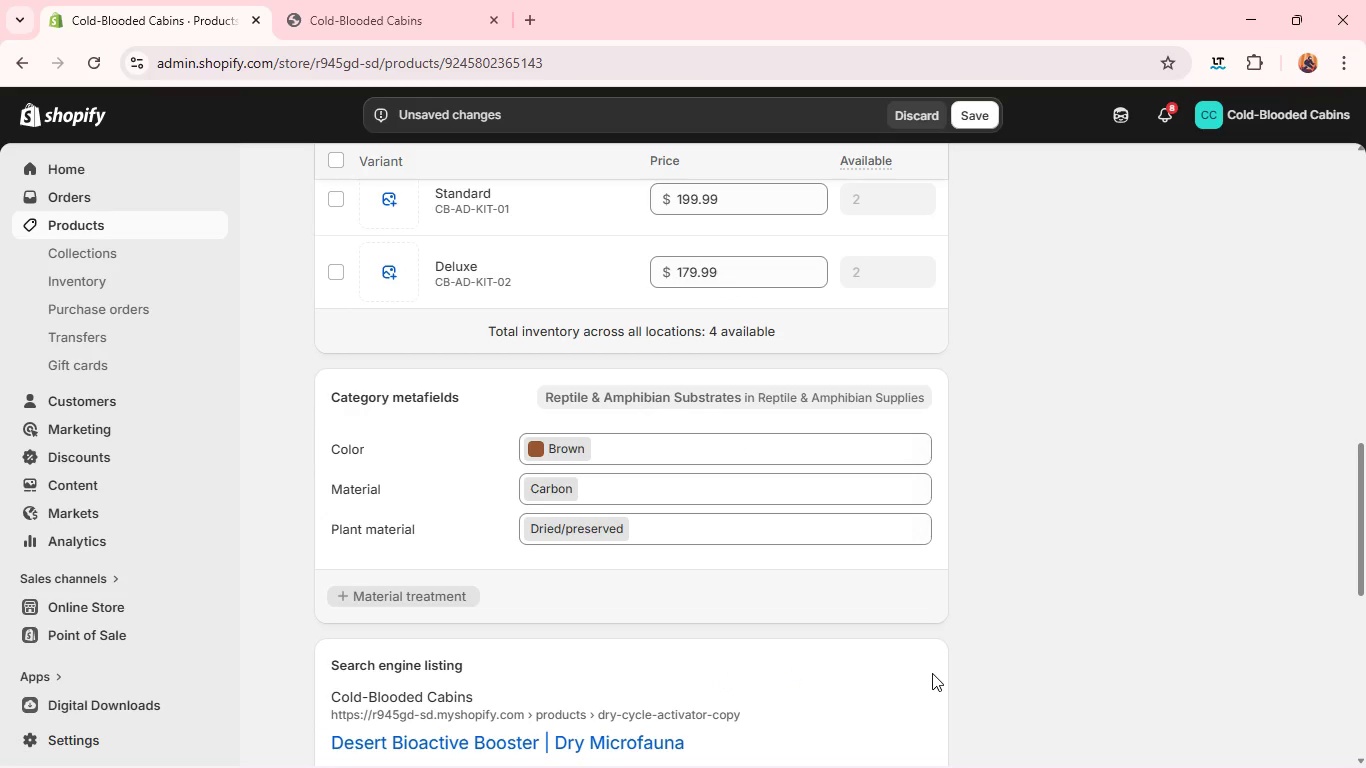 
double_click([839, 617])
 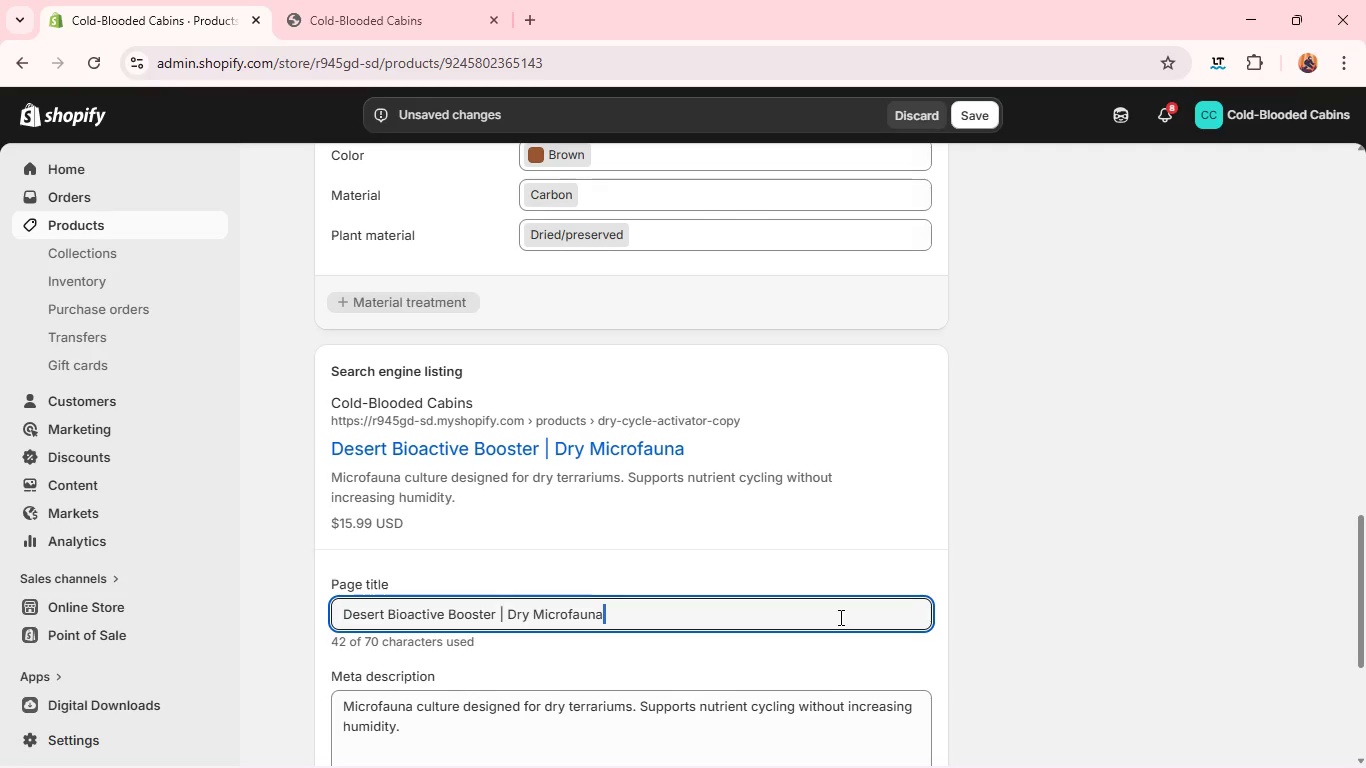 
triple_click([839, 617])
 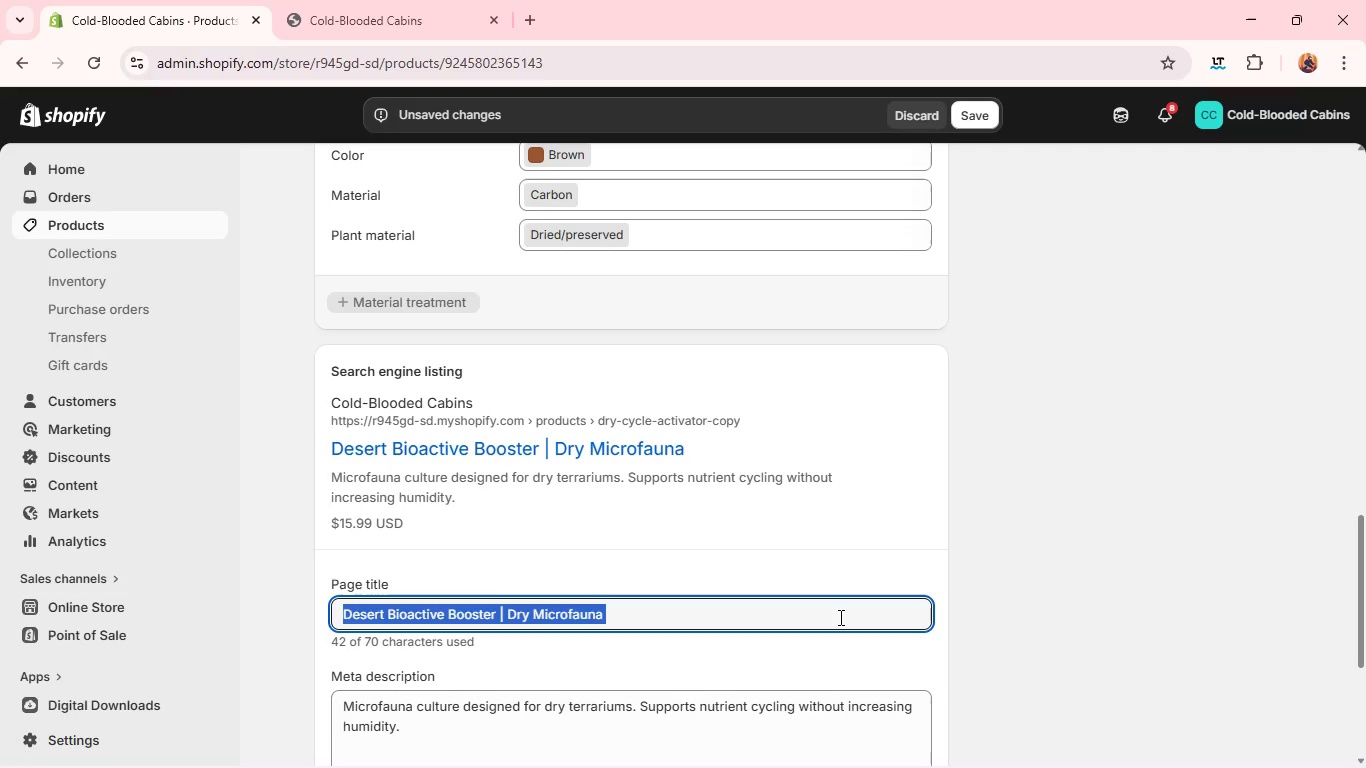 
key(Backspace)
 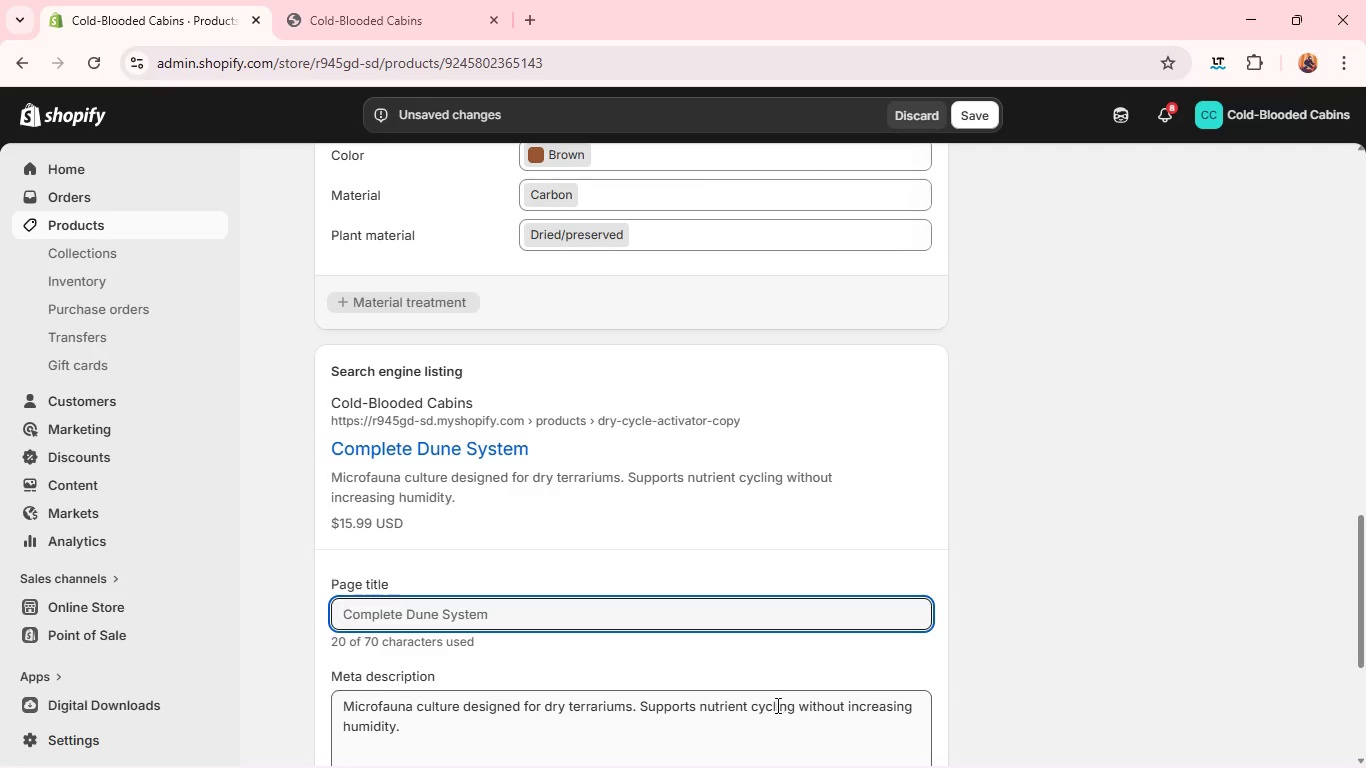 
left_click([775, 705])
 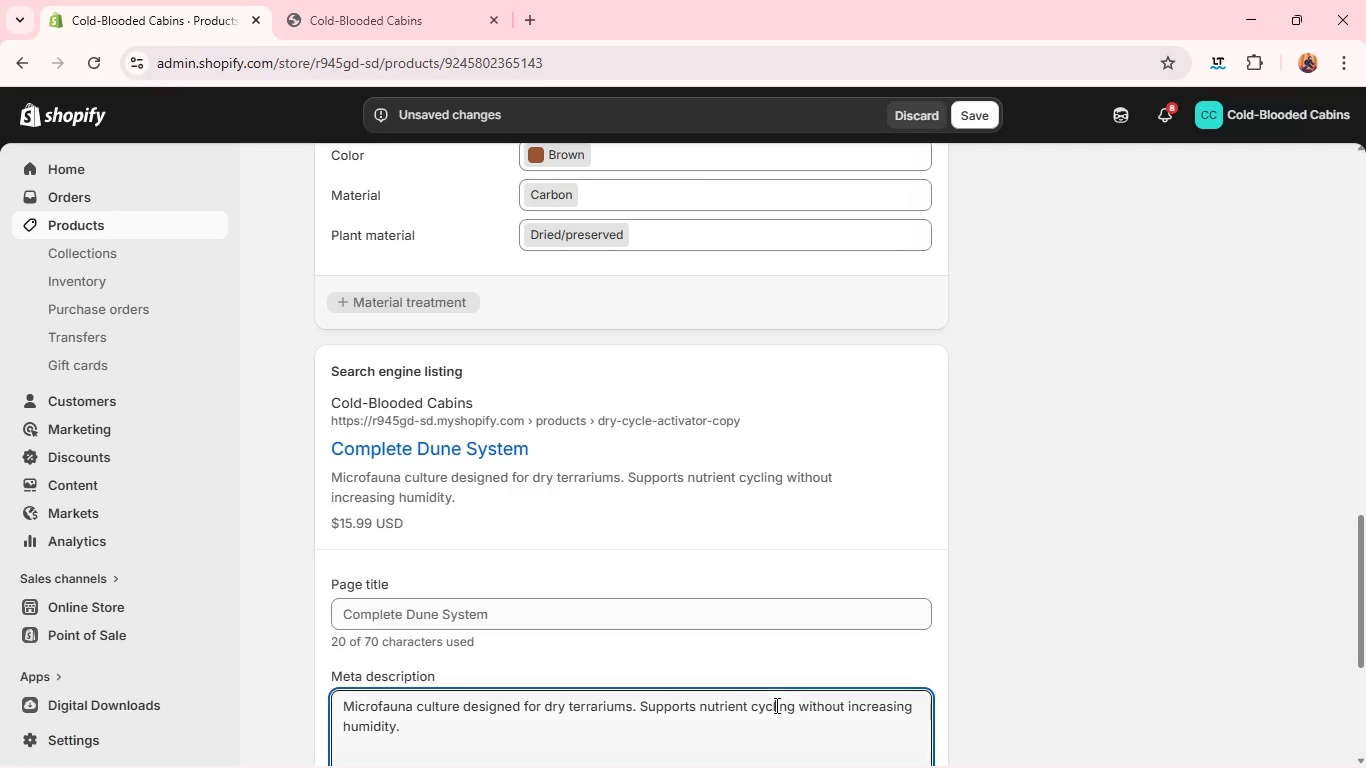 
key(Control+S)
 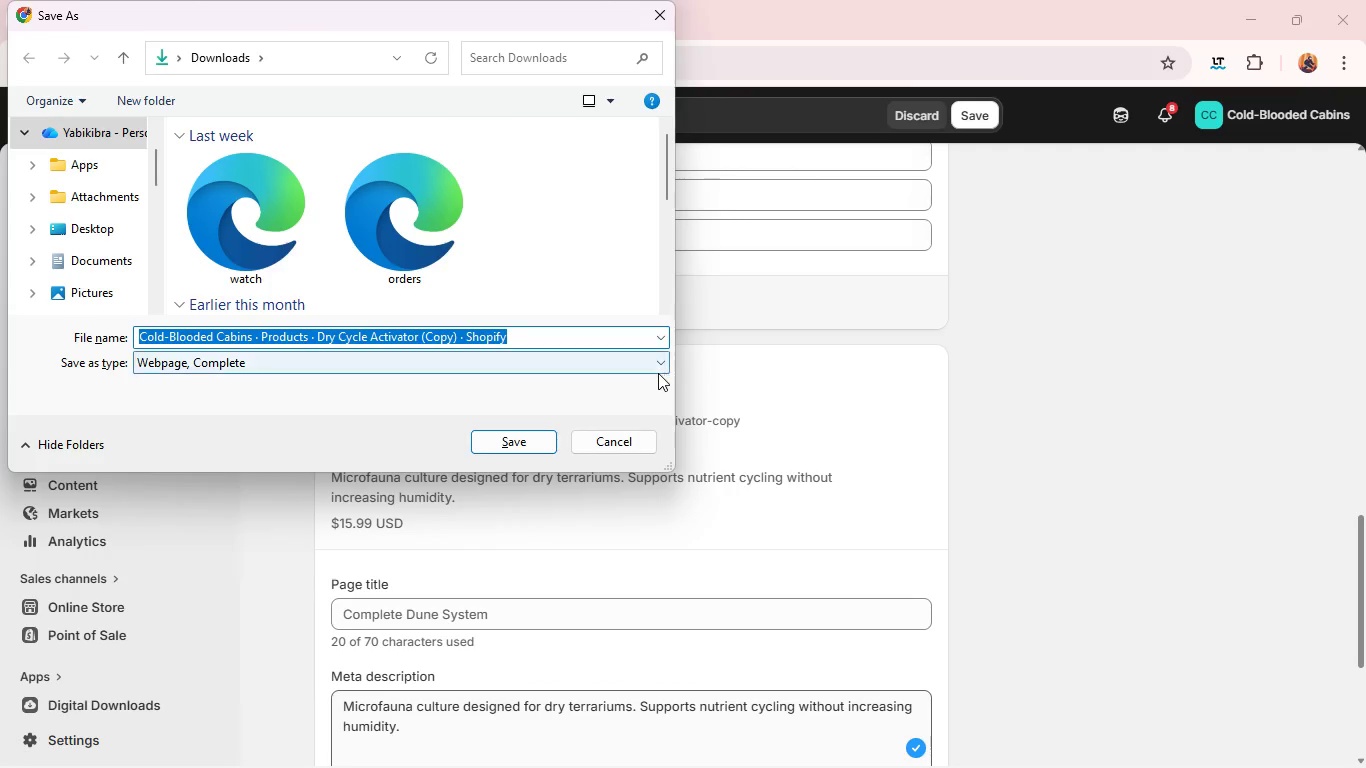 
left_click([627, 439])
 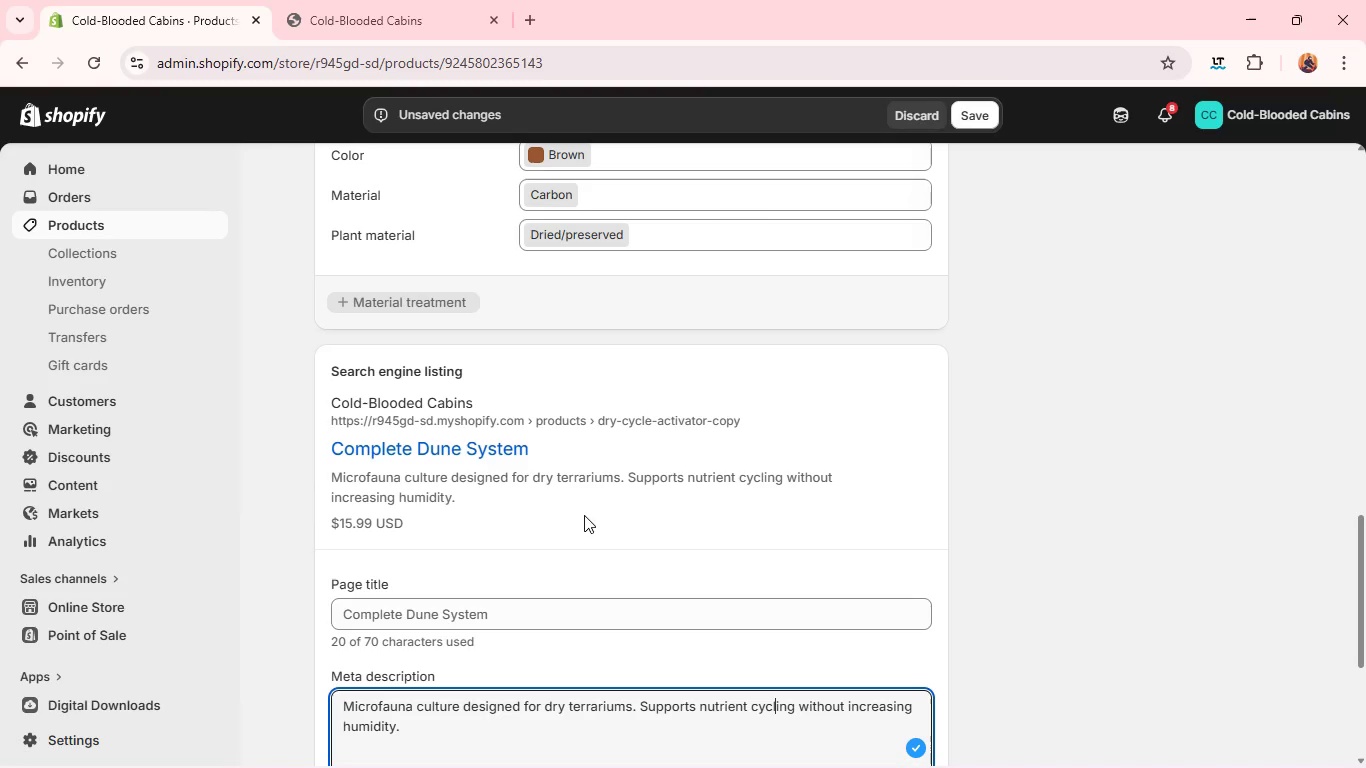 
key(Control+A)
 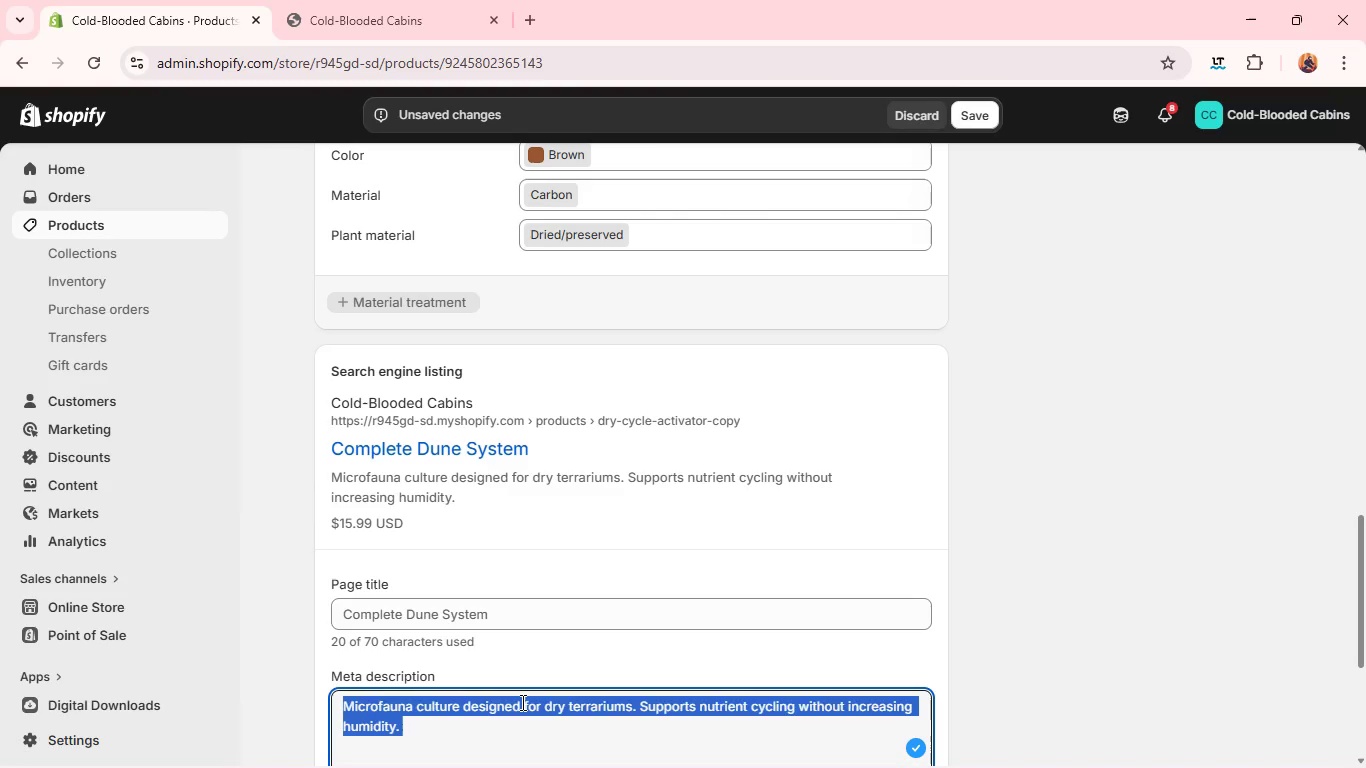 
key(Backspace)
 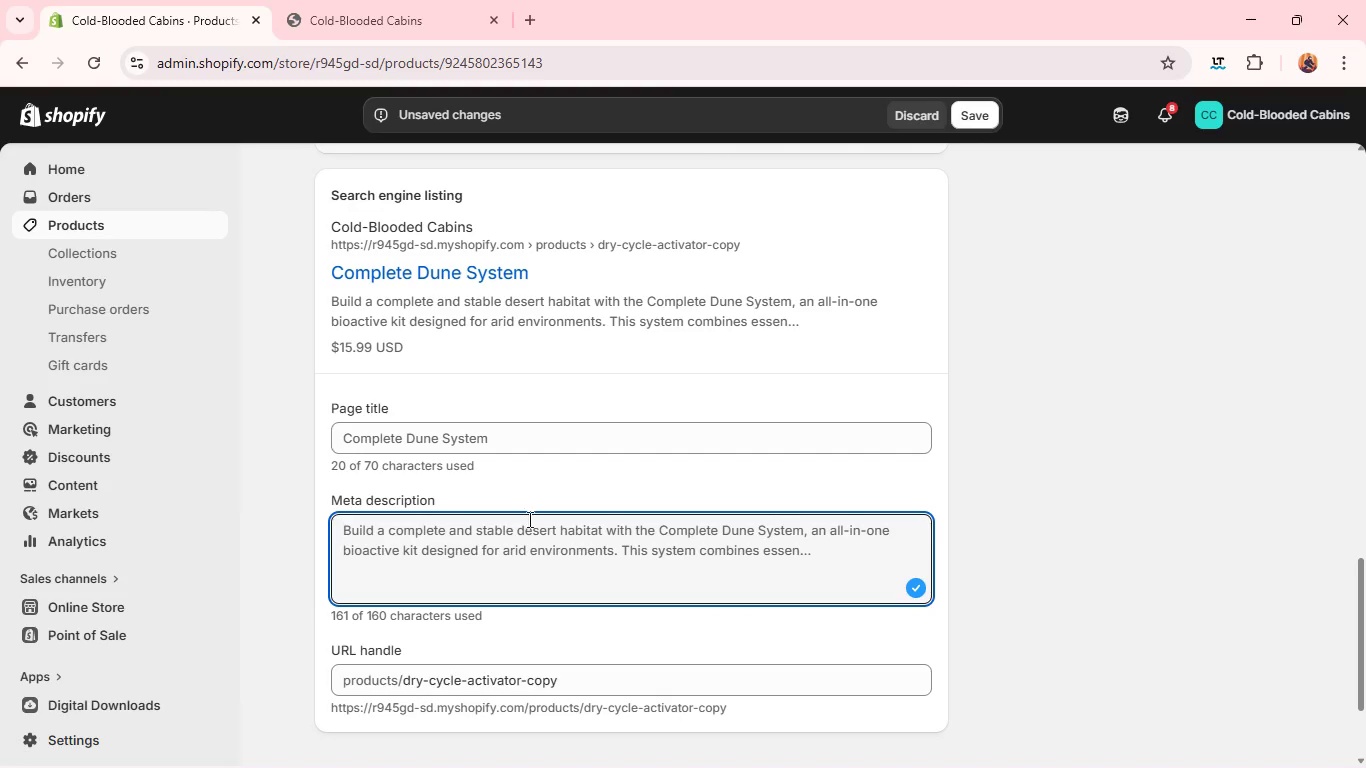 
left_click([491, 442])
 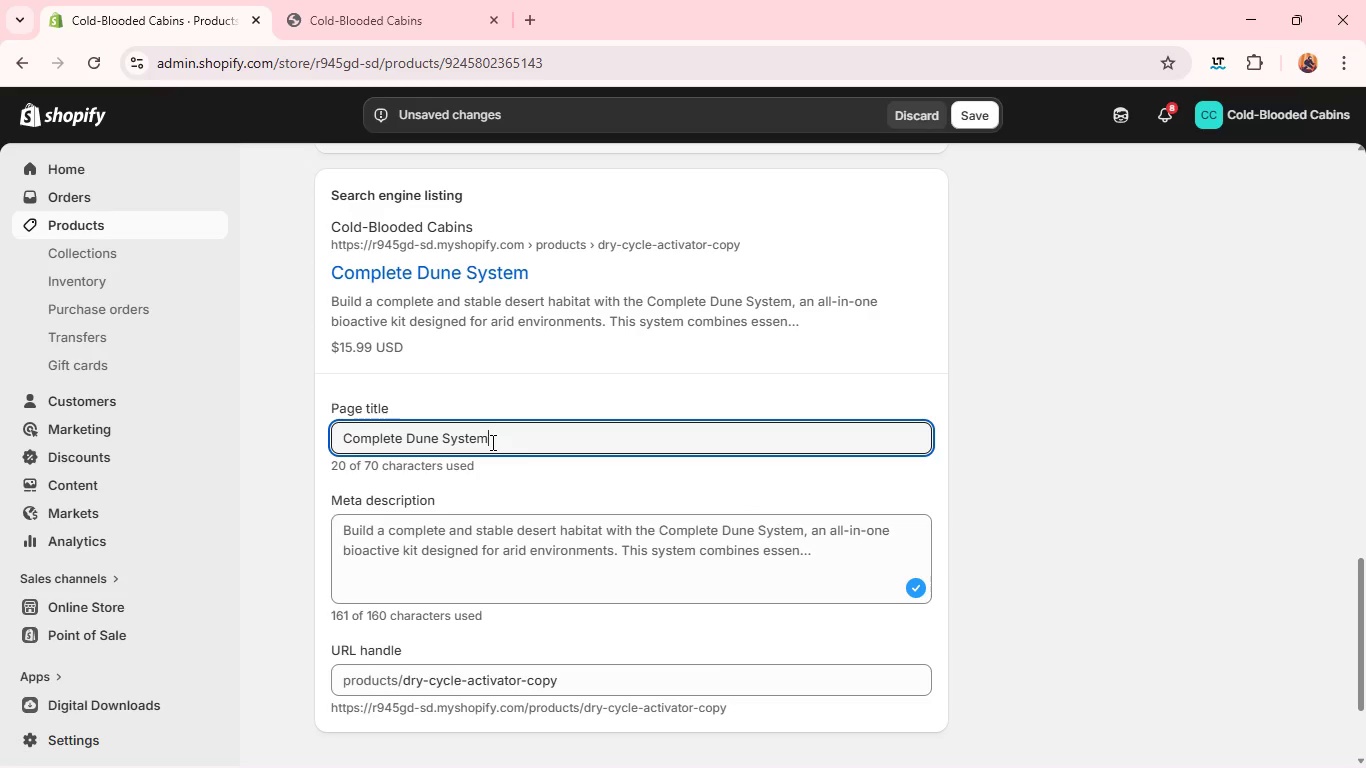 
left_click([491, 442])
 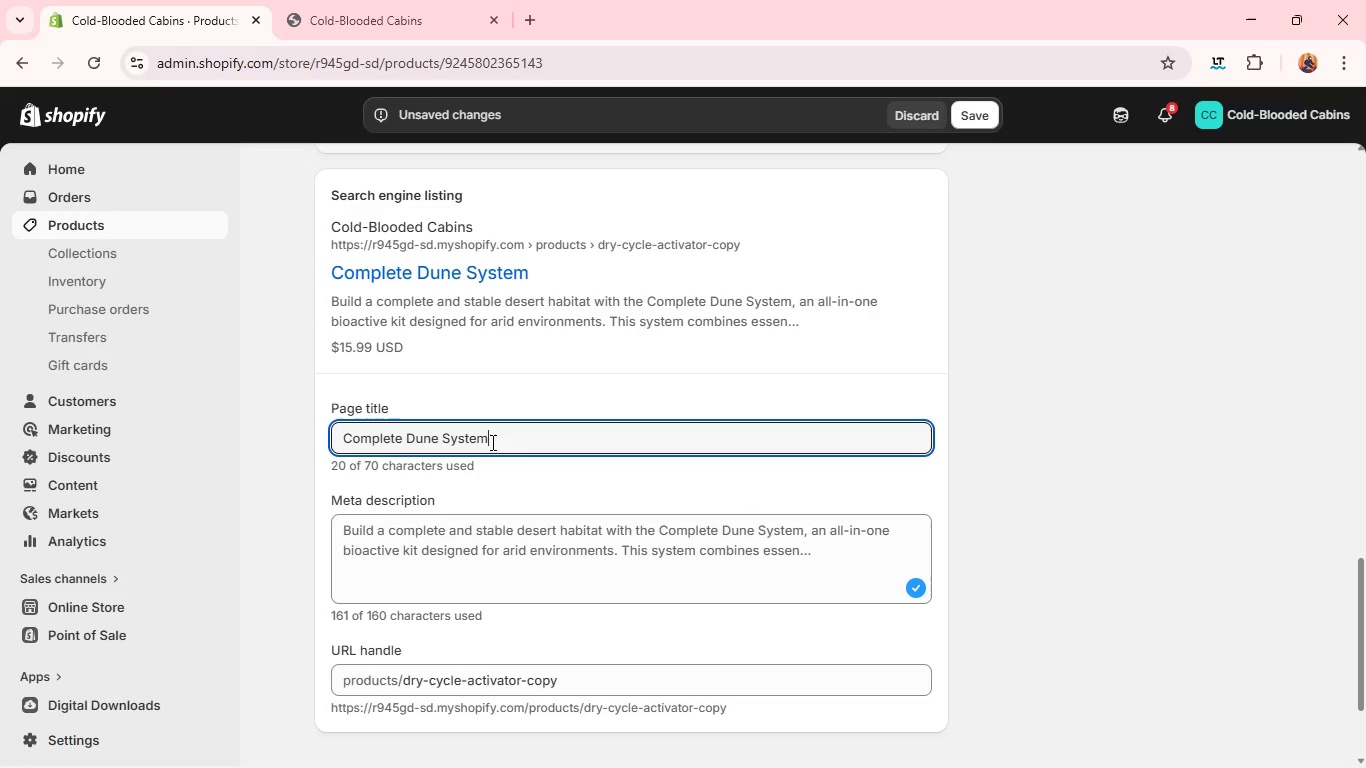 
double_click([491, 442])
 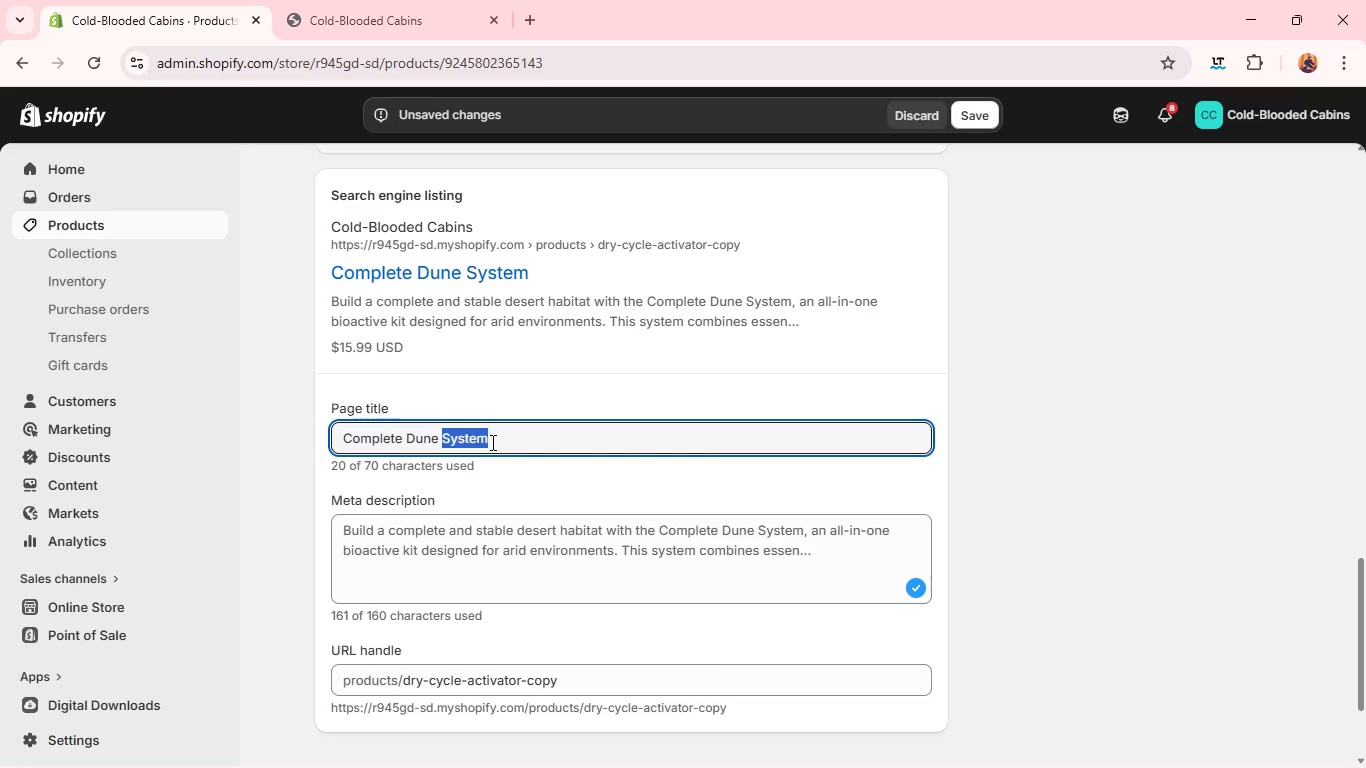 
triple_click([491, 442])
 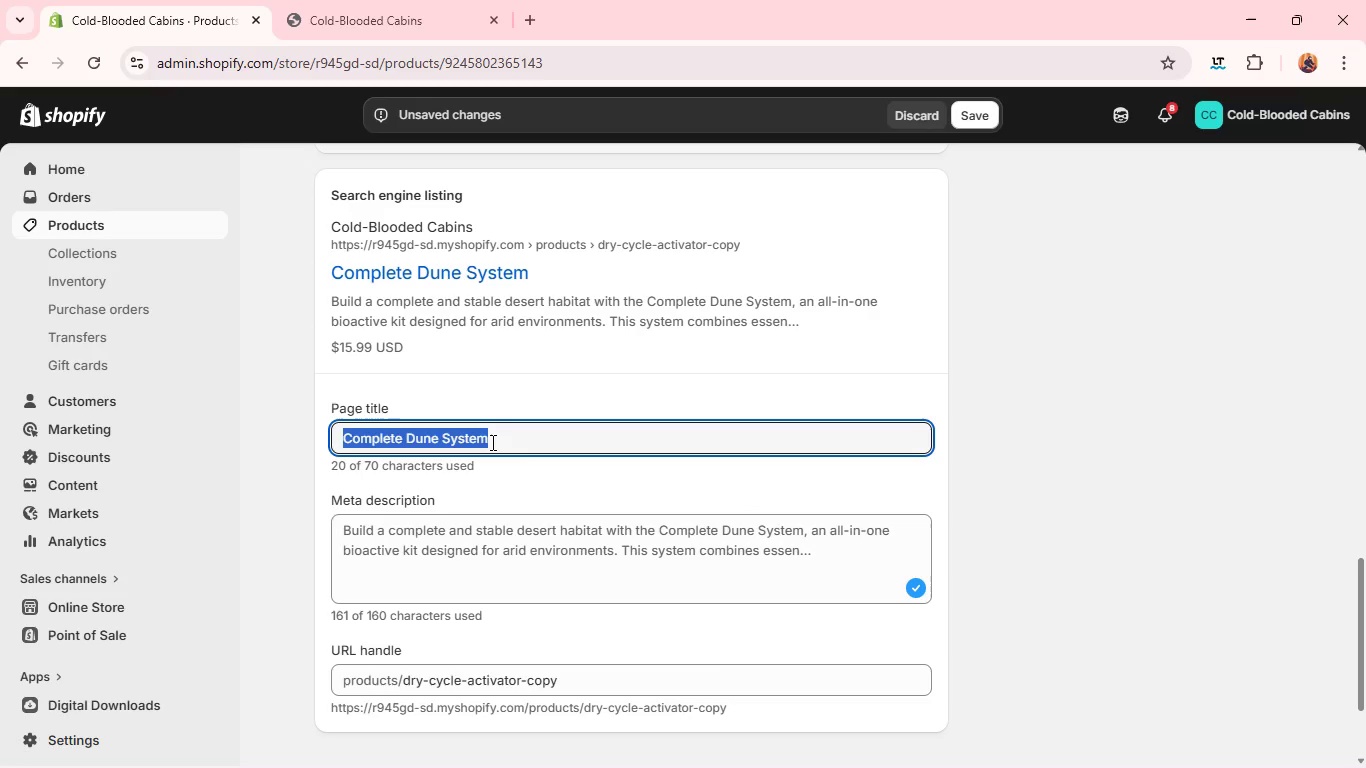 
triple_click([491, 442])
 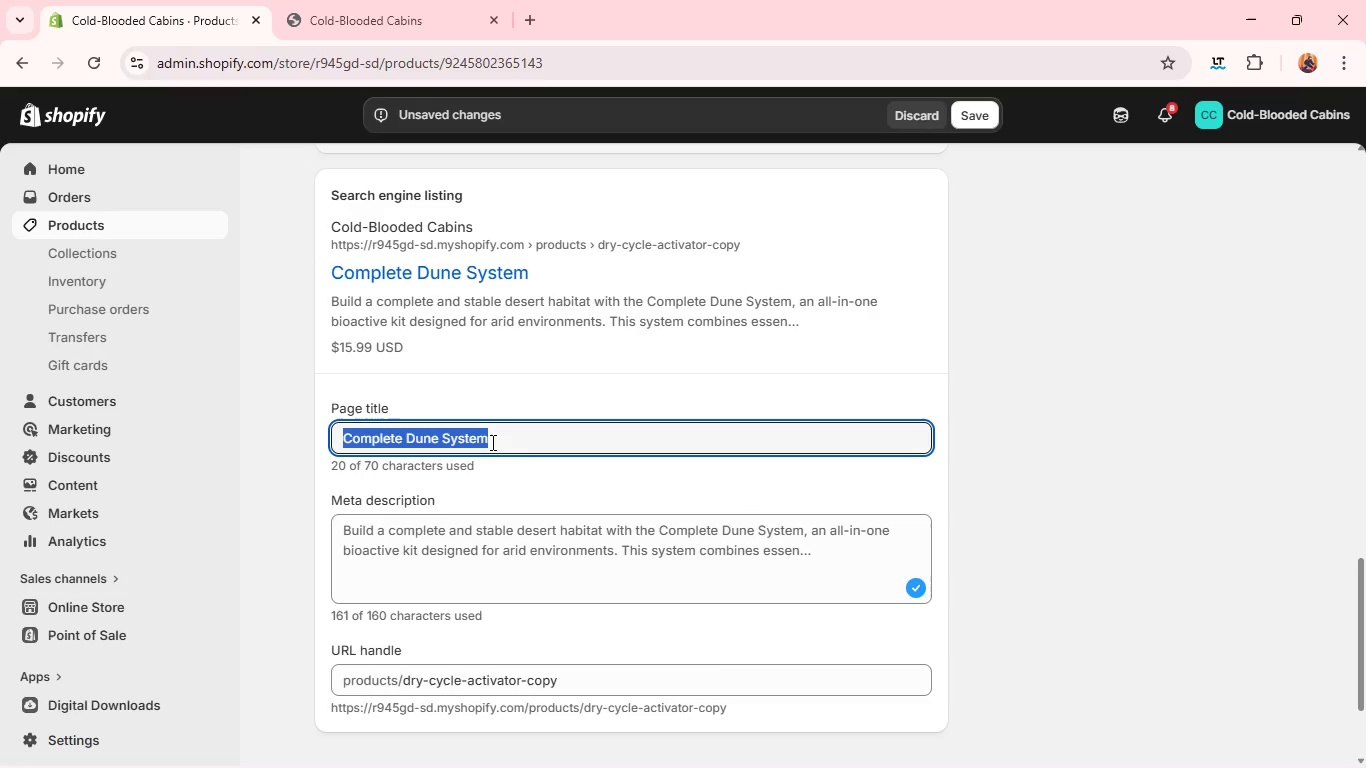 
type(Complete F)
key(Backspace)
type(Desery)
key(Backspace)
type(t Bioactive Kit })
key(Backspace)
type(| Dune System)
 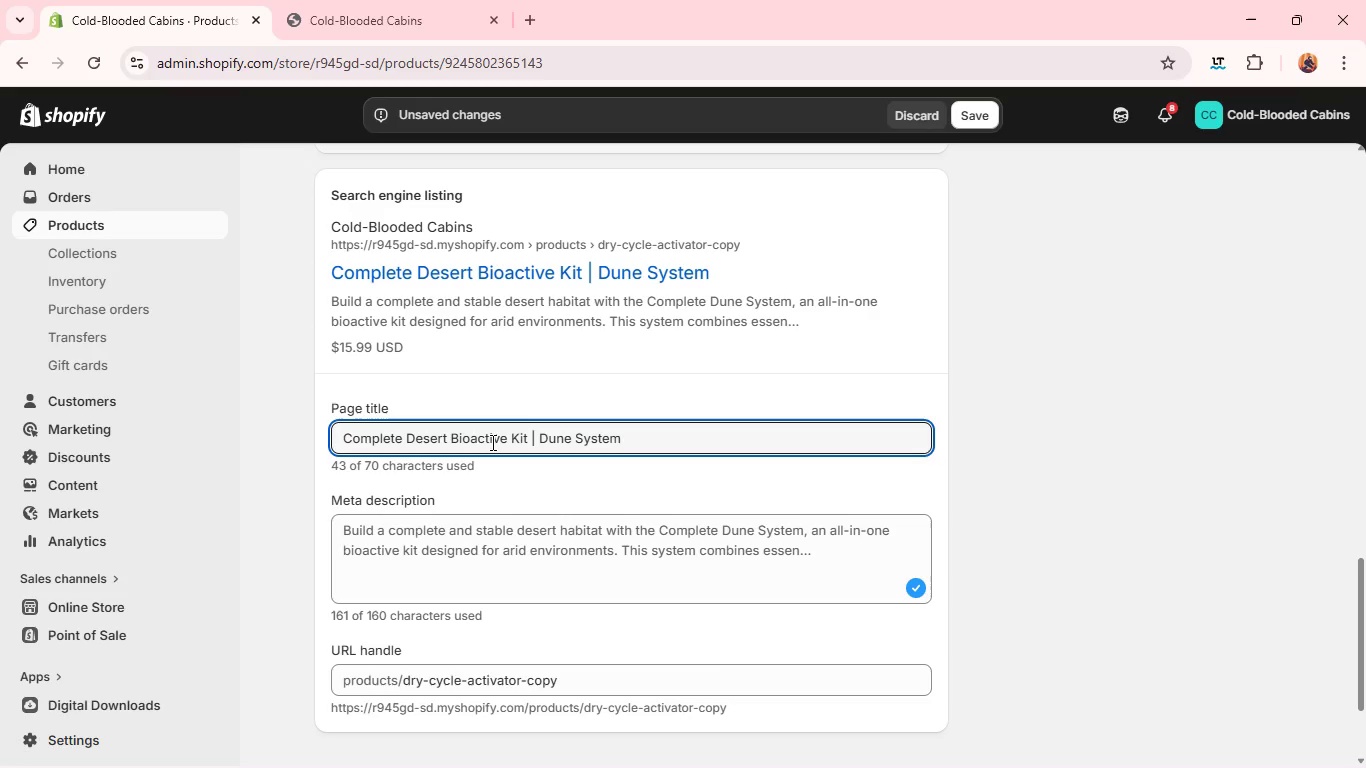 
left_click([381, 559])
 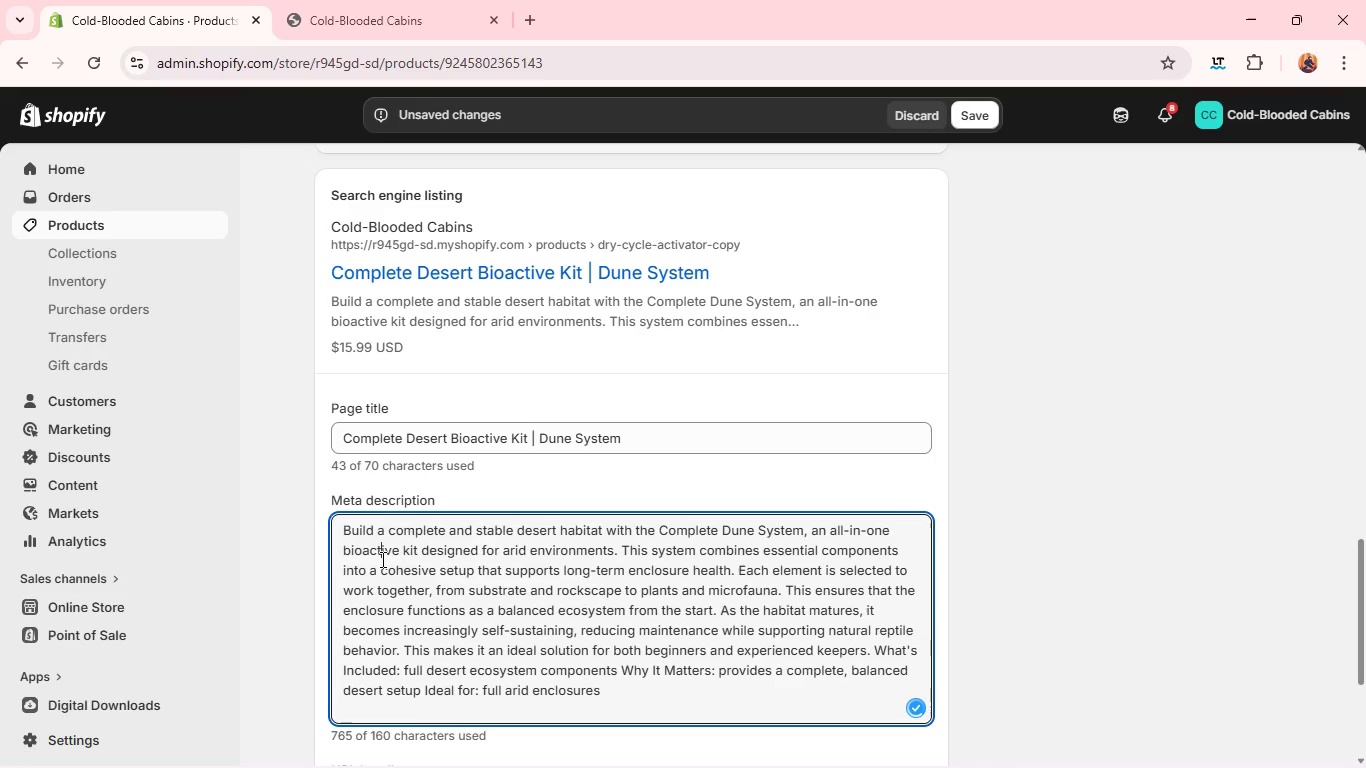 
key(Control+A)
 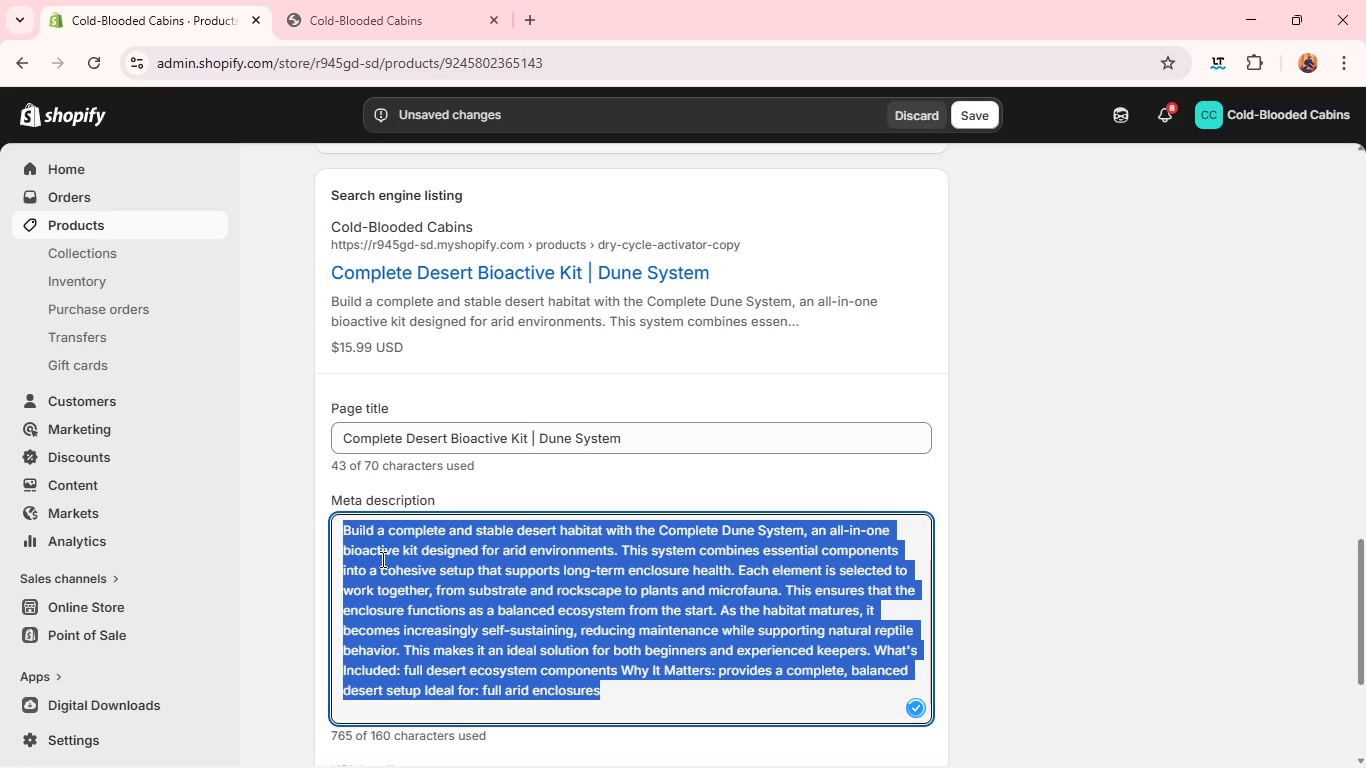 
type(All0)
key(Backspace)
type(-in-one desert r)
key(Backspace)
type(terrarium kit with subs)
key(Backspace)
type(a)
key(Backspace)
type(strate, plants, and bioactv)
key(Backspace)
type(ive)
 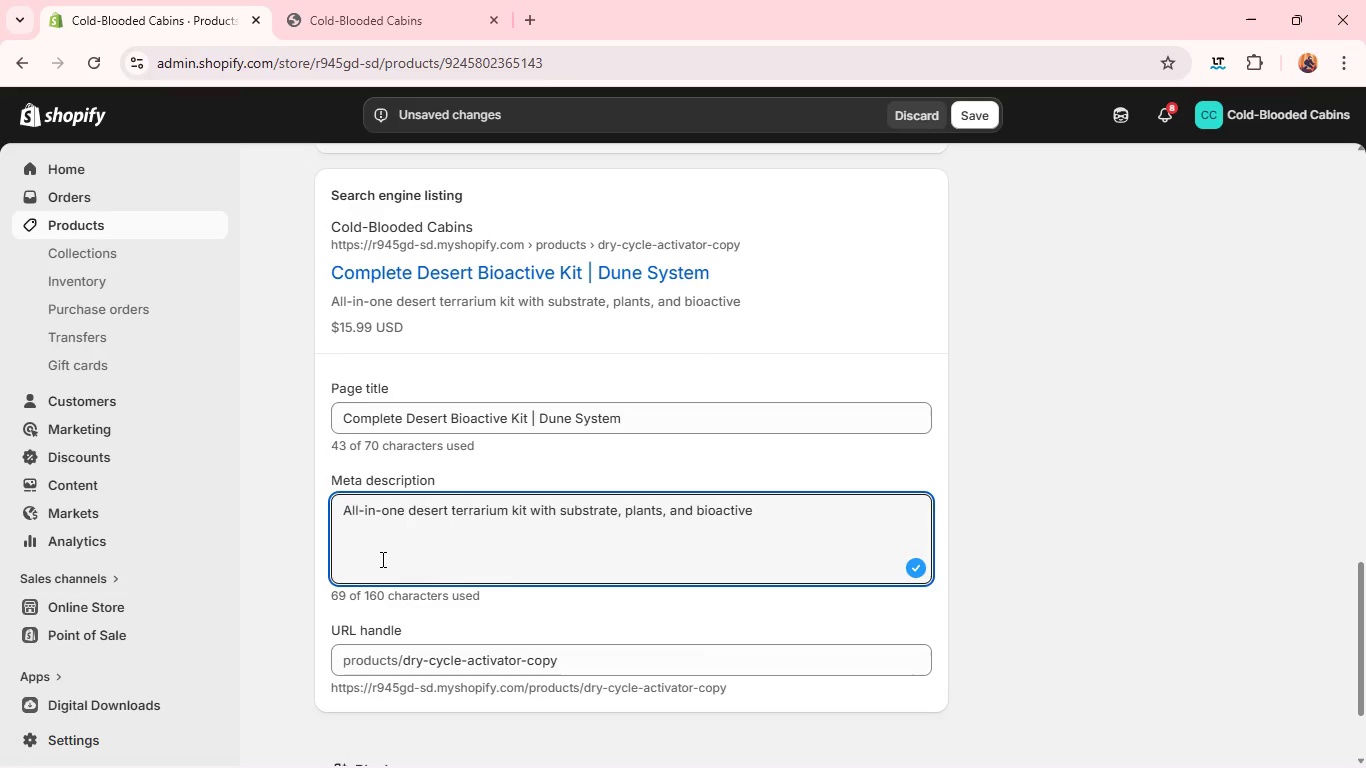 
wait(8.17)
 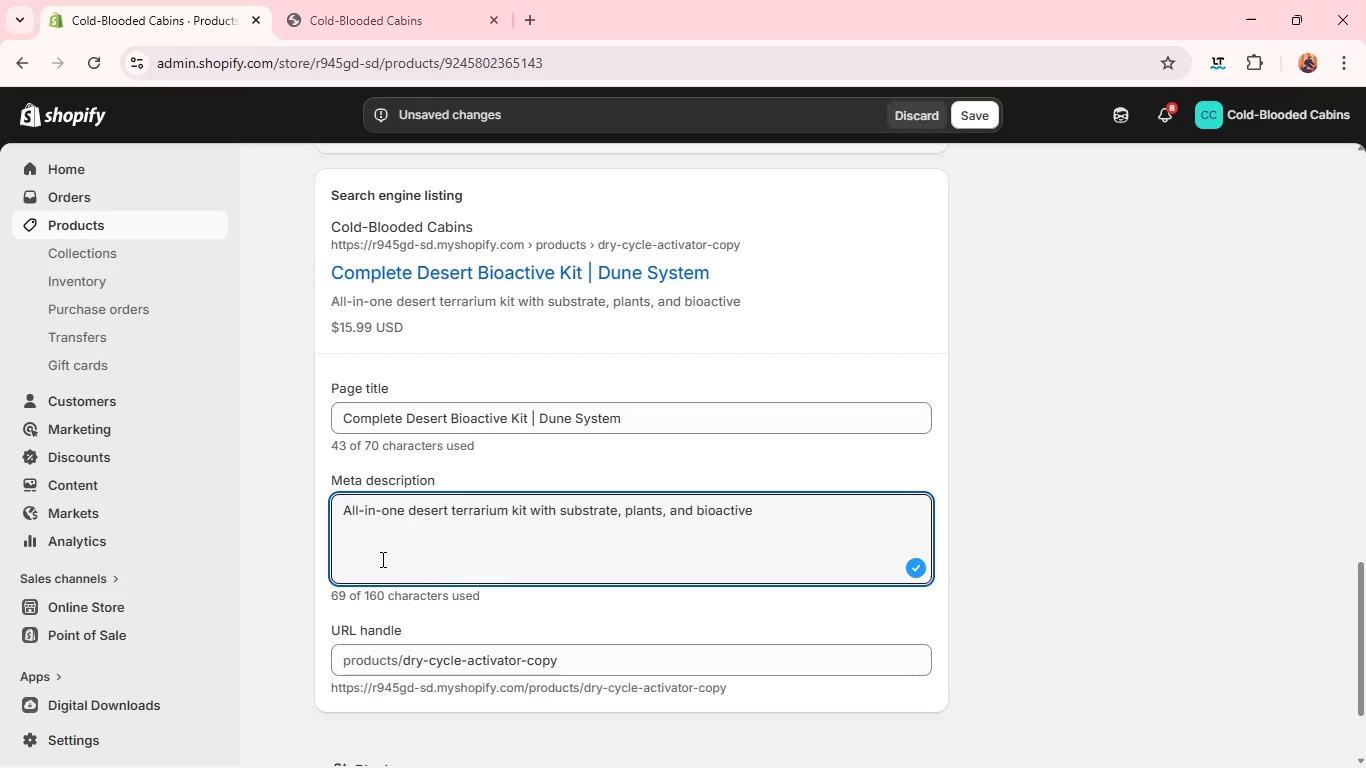 
type( componenetd)
key(Backspace)
key(Backspace)
key(Backspace)
key(Backspace)
type(nts )
 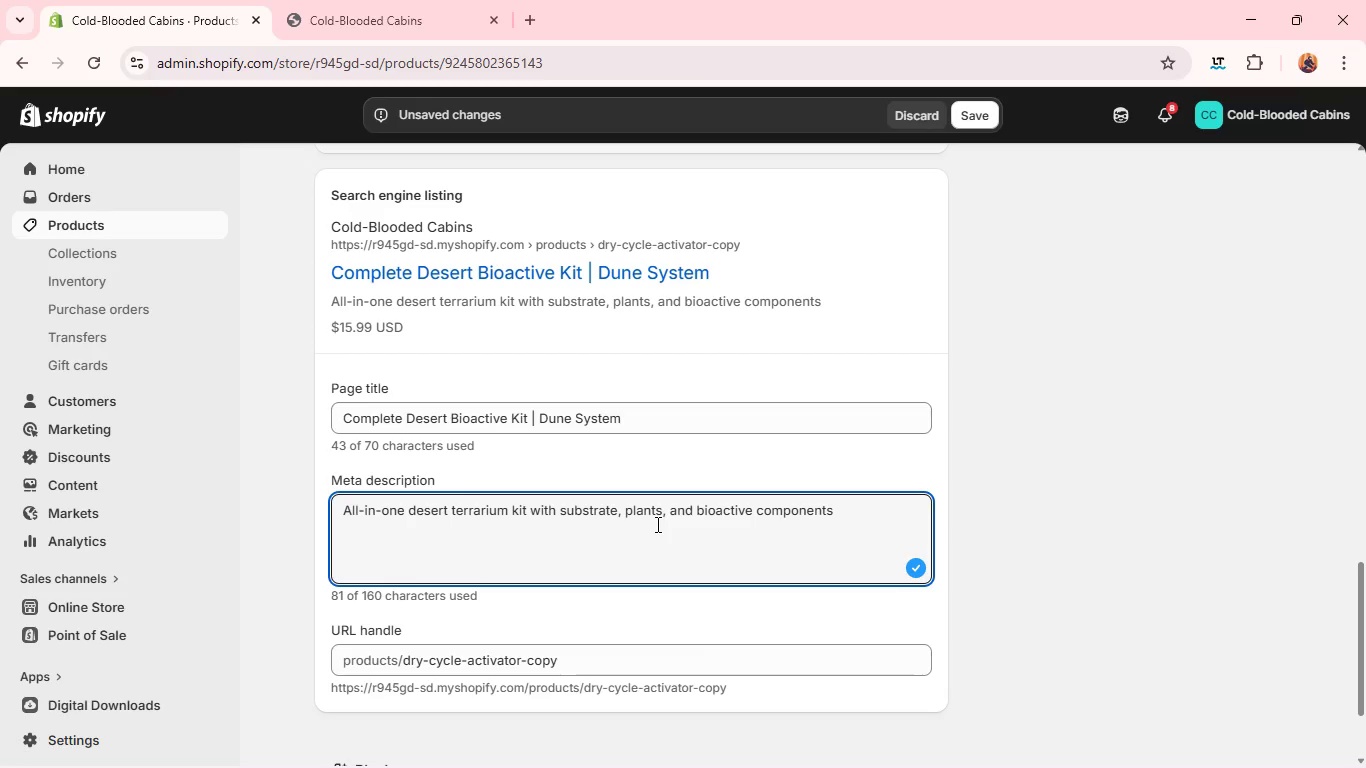 
type(for a stable j)
key(Backspace)
type(a)
key(Backspace)
type(habitat )
key(Backspace)
type(.)
 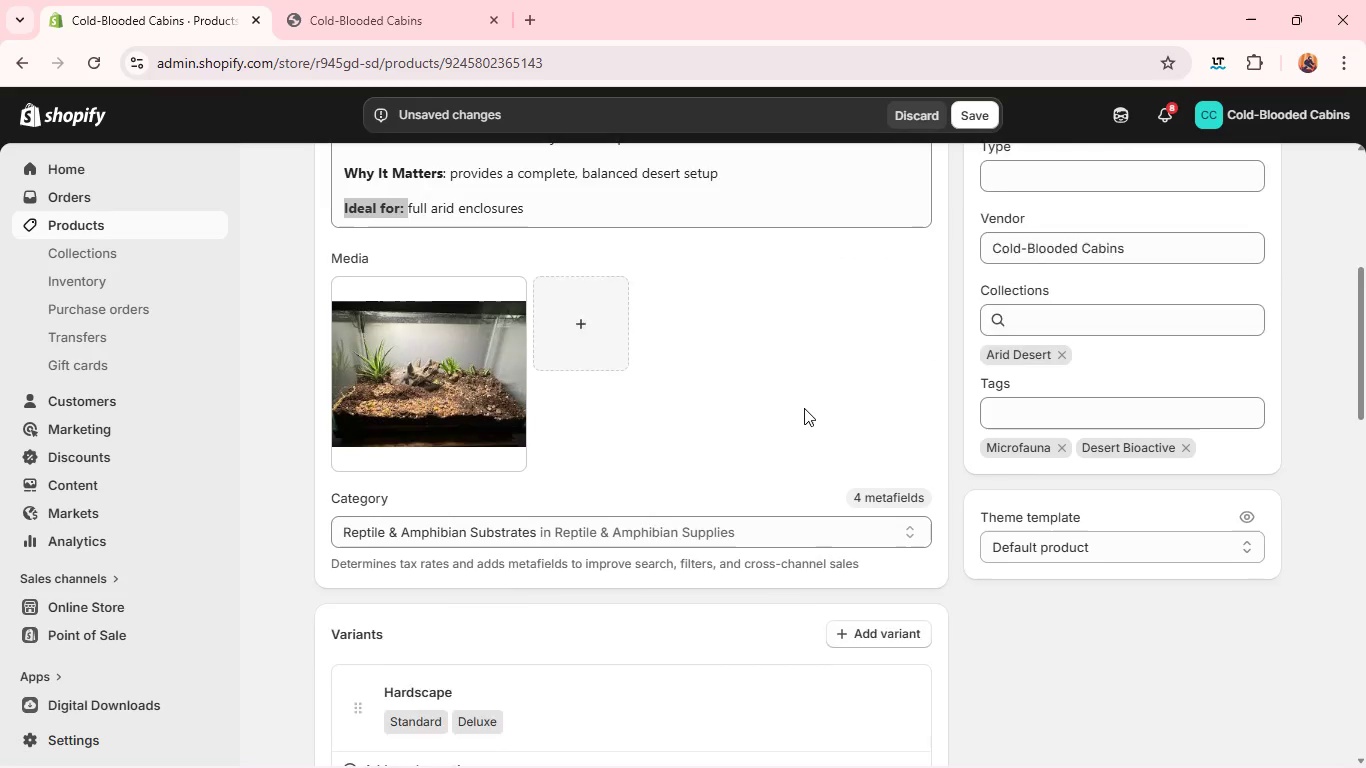 
wait(14.77)
 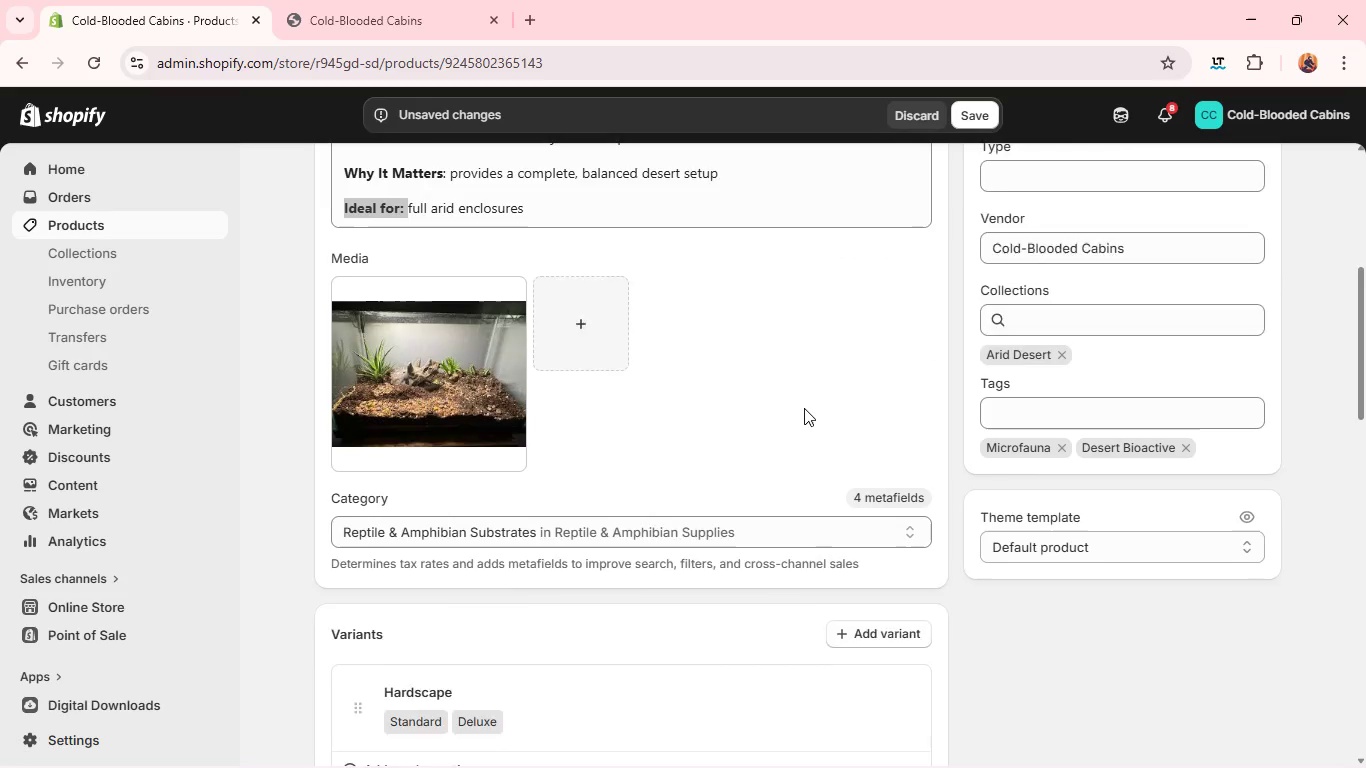 
left_click([1064, 527])
 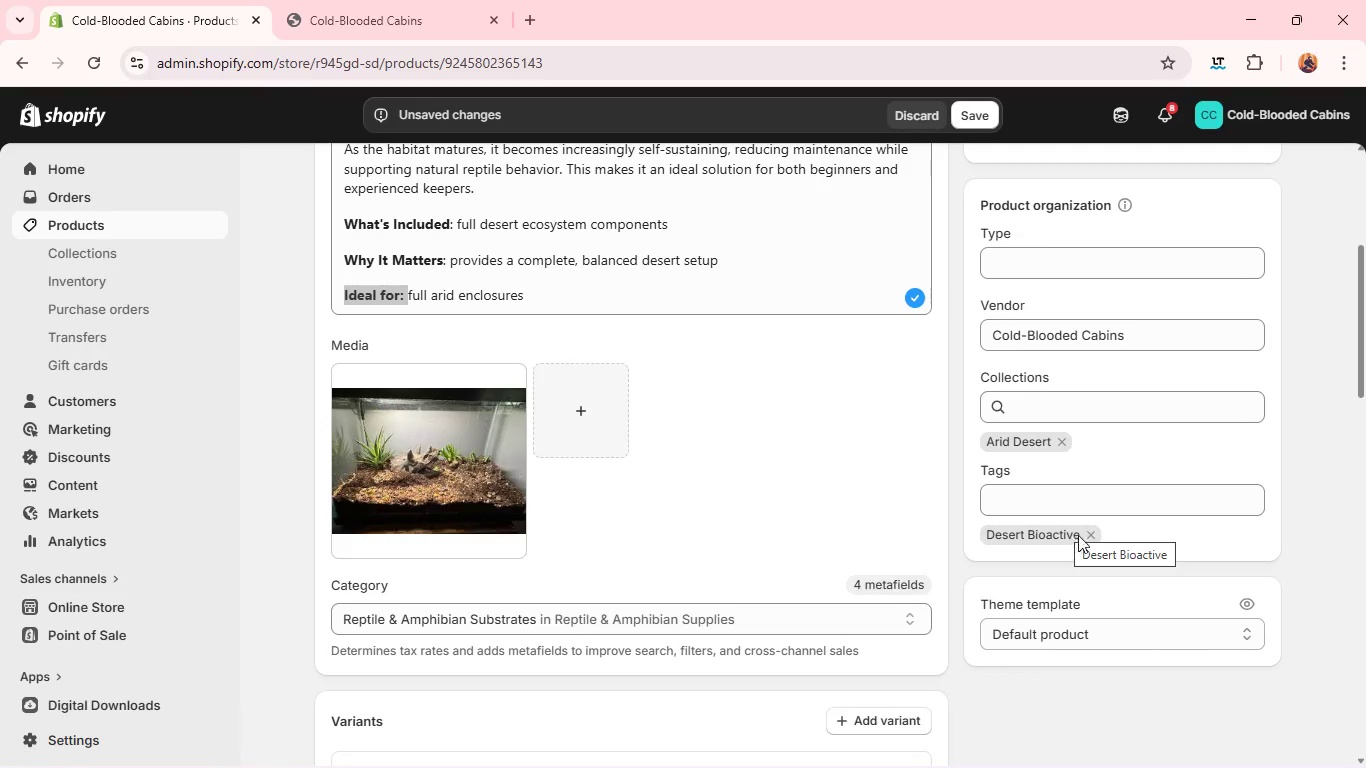 
left_click([1095, 533])
 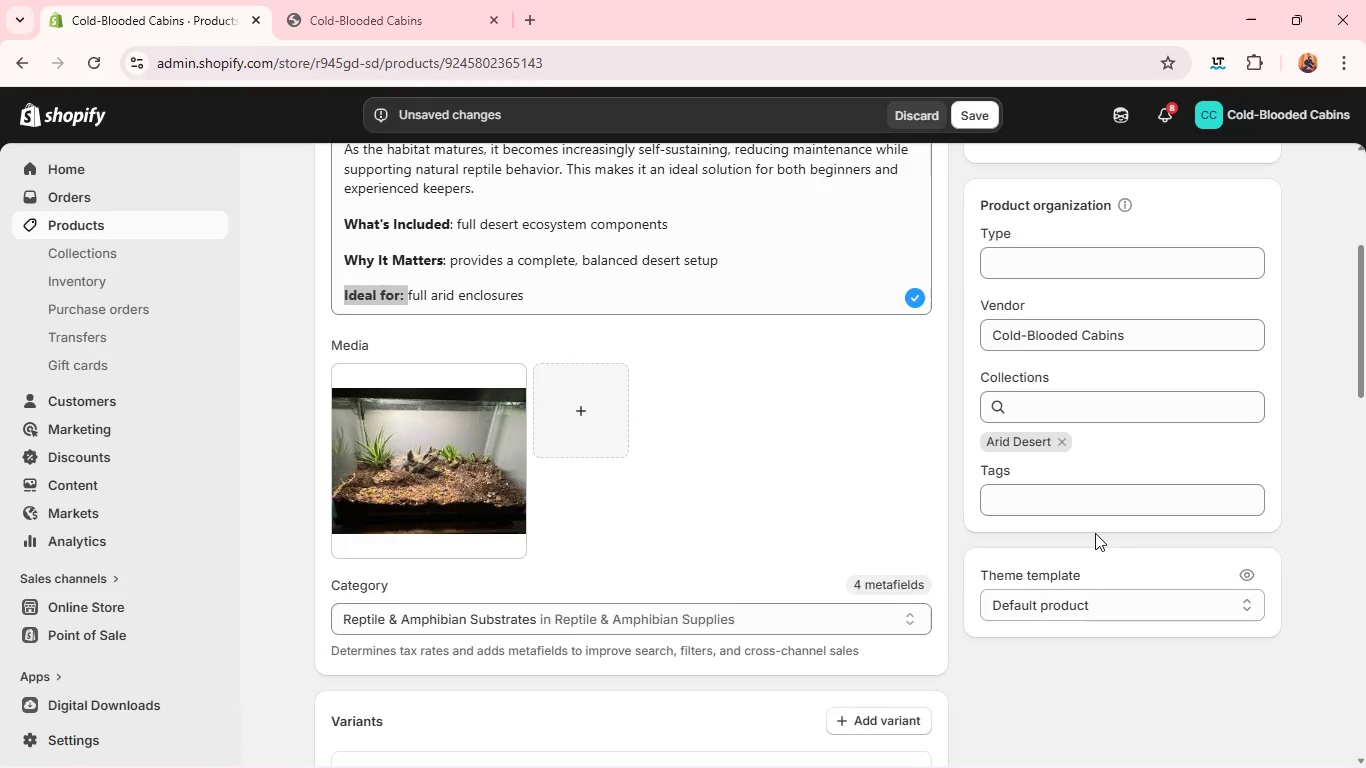 
left_click([1040, 499])
 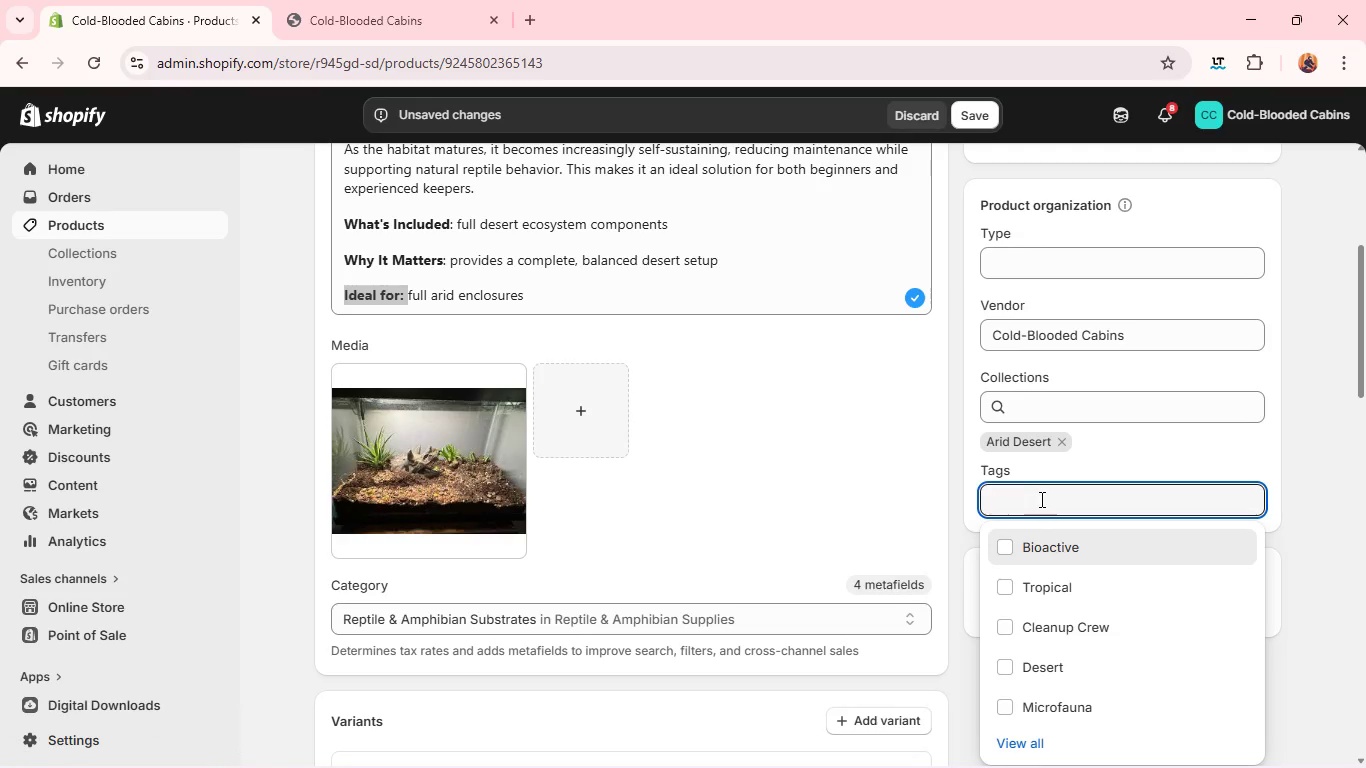 
type(de)
key(Backspace)
key(Backspace)
type(1324)
key(Backspace)
key(Backspace)
key(Backspace)
key(Backspace)
type(Desert Kit)
 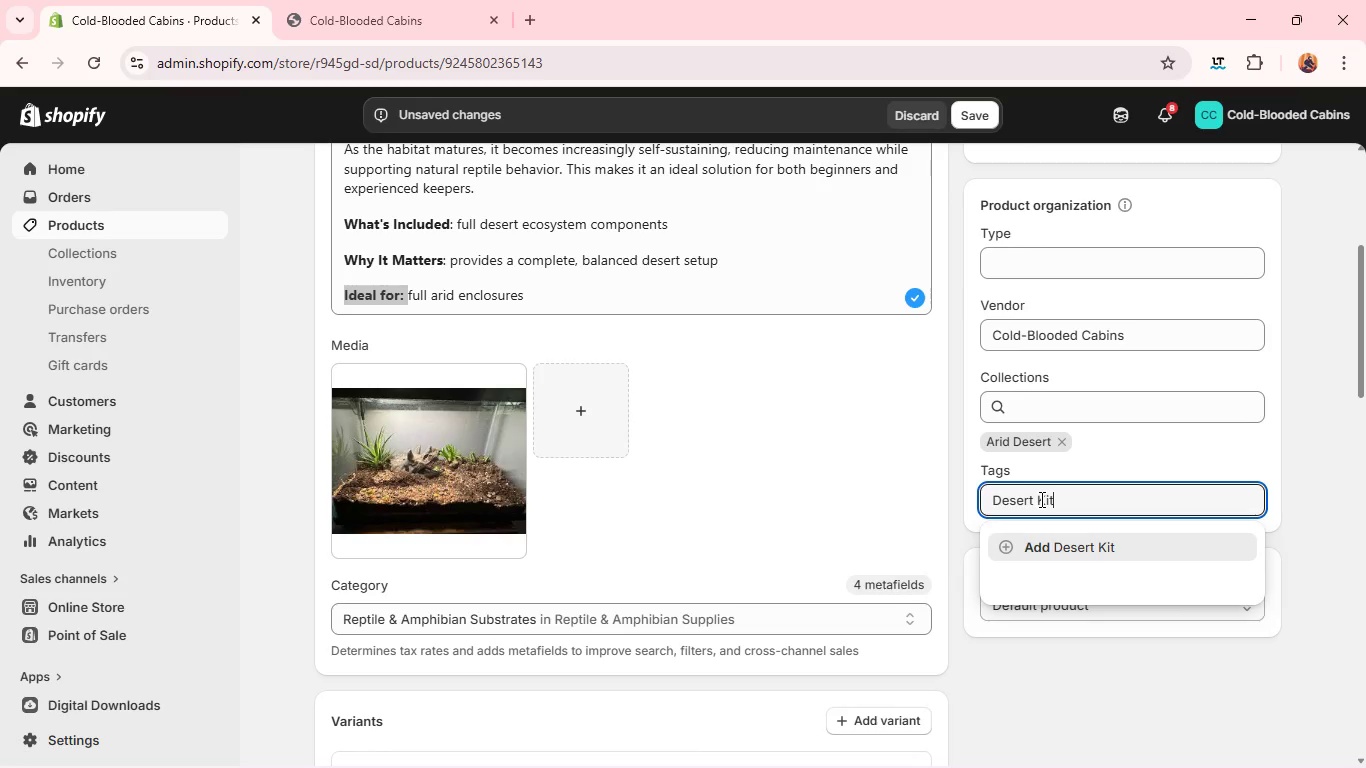 
key(Enter)
 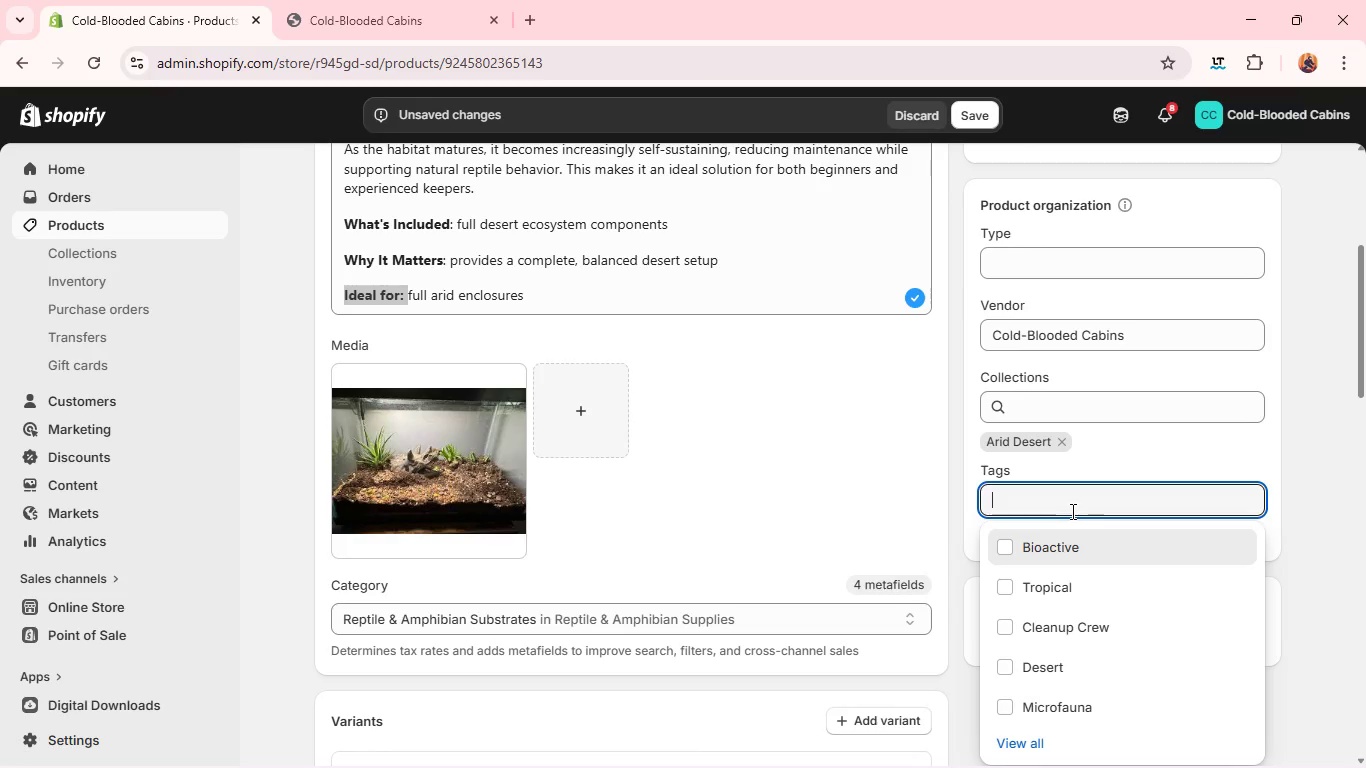 
type(Bioactive)
 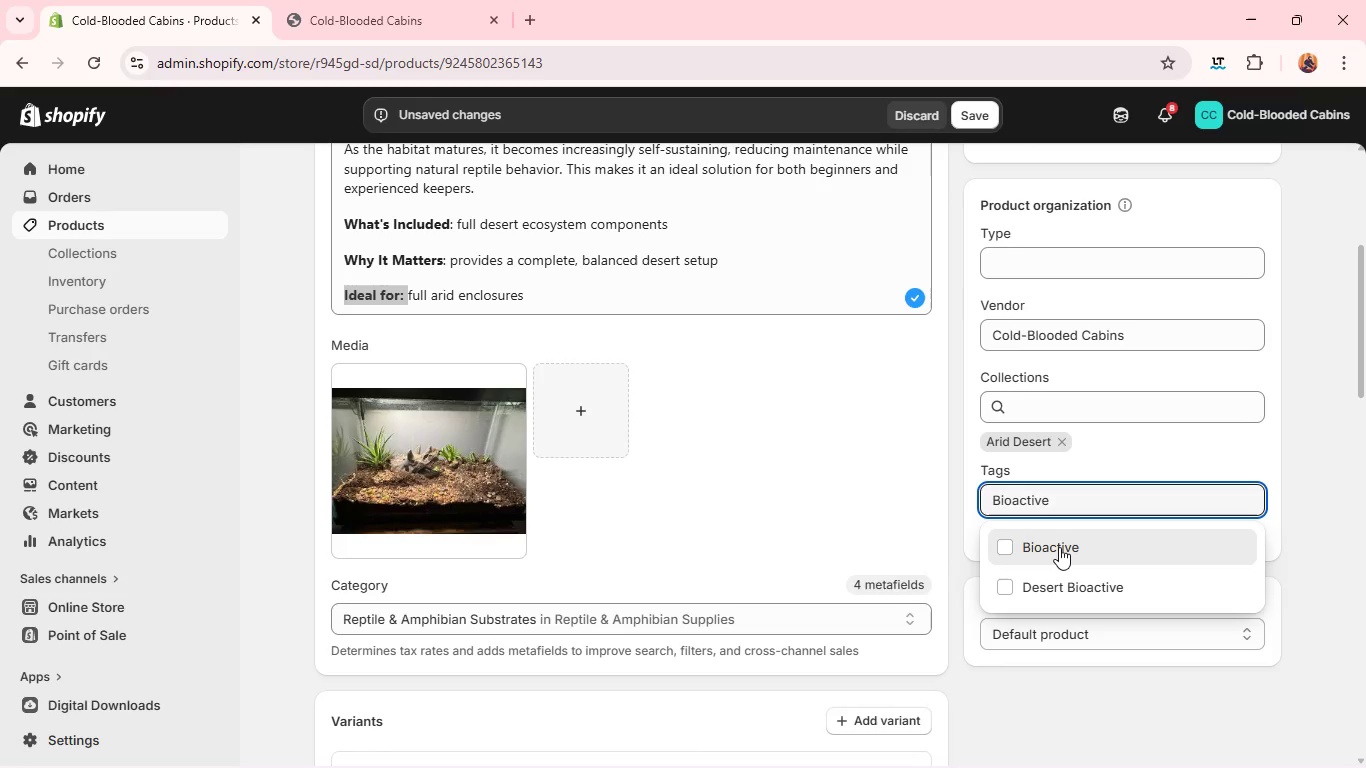 
left_click([1059, 547])
 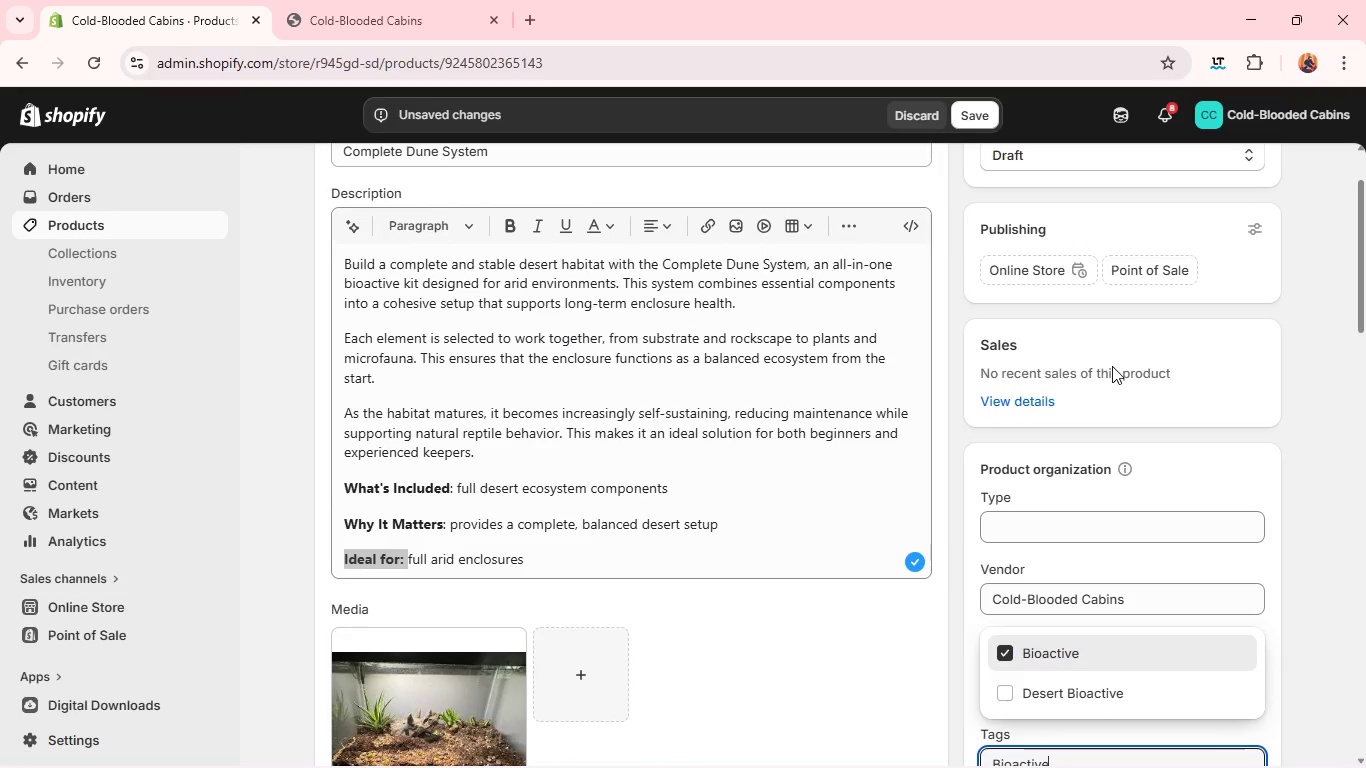 
wait(7.5)
 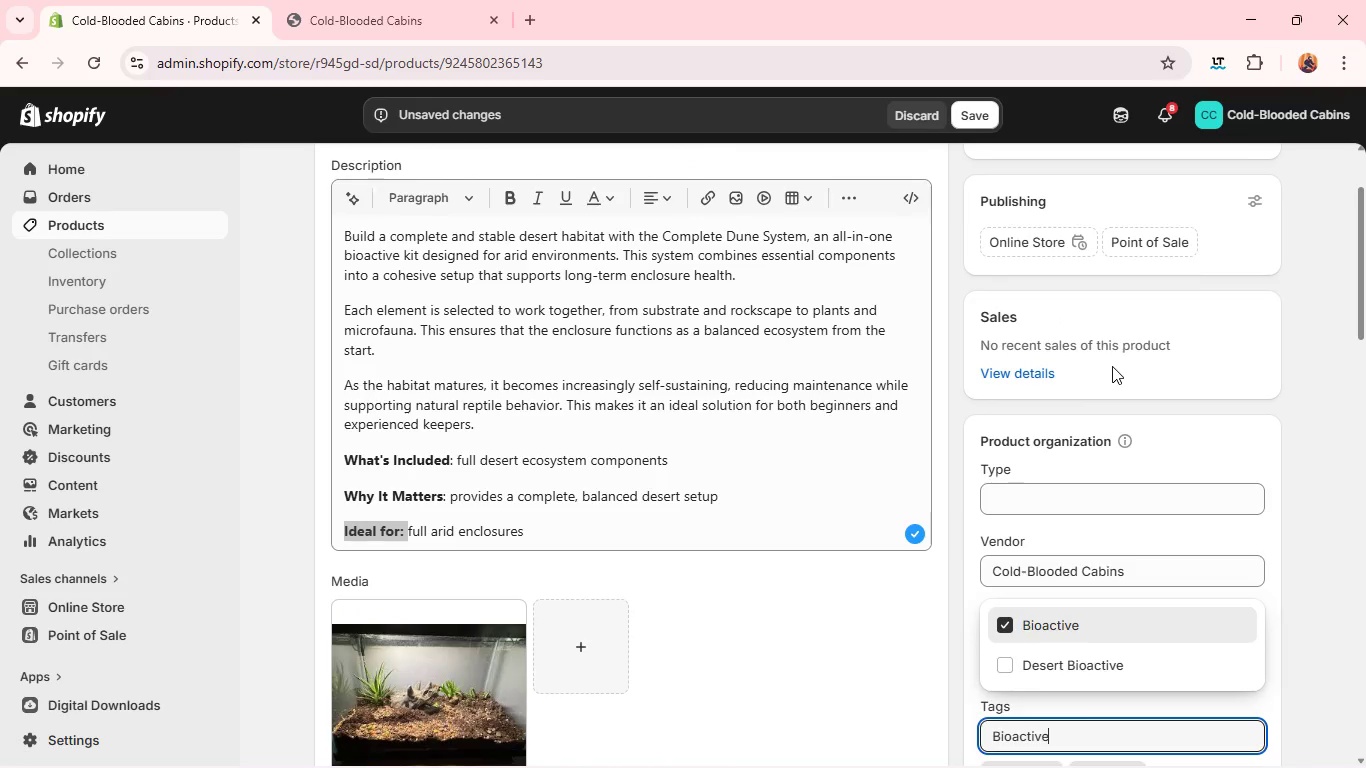 
left_click([1096, 269])
 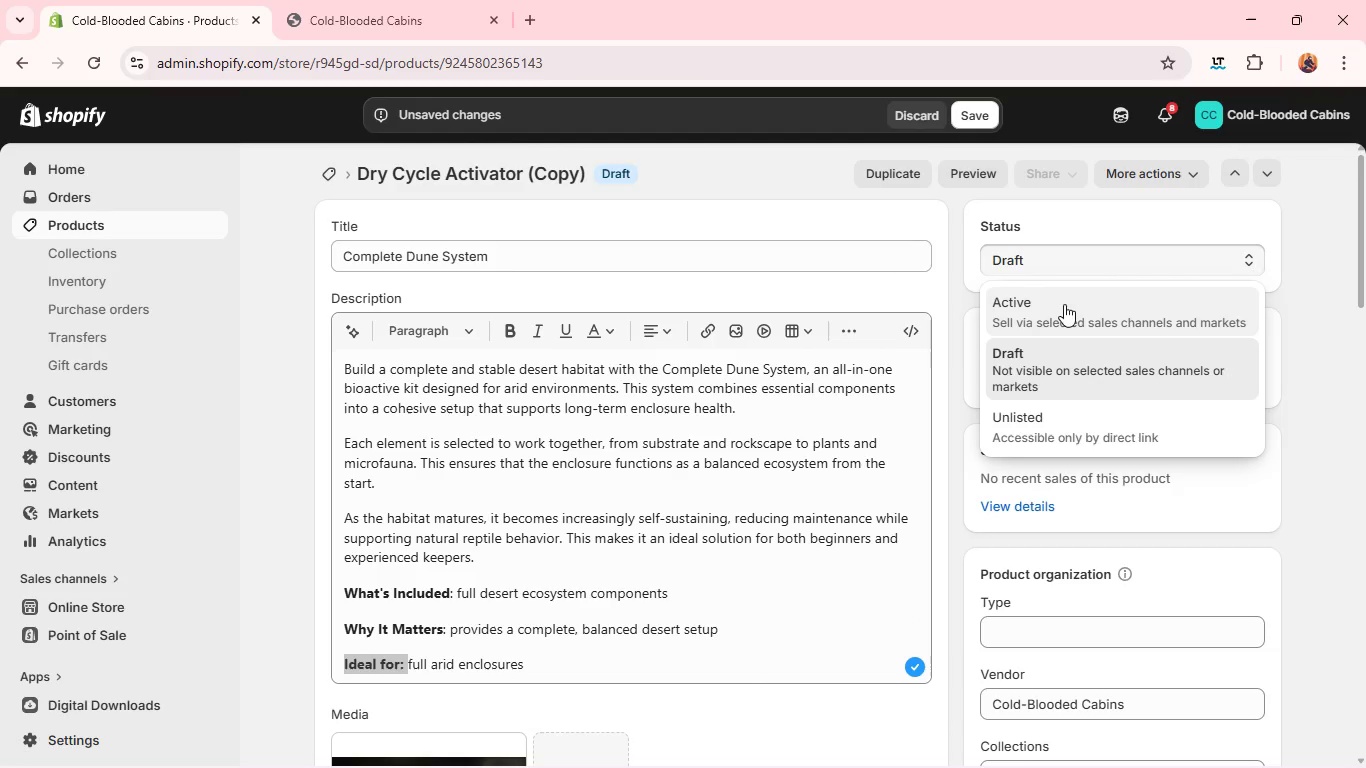 
left_click([1058, 310])
 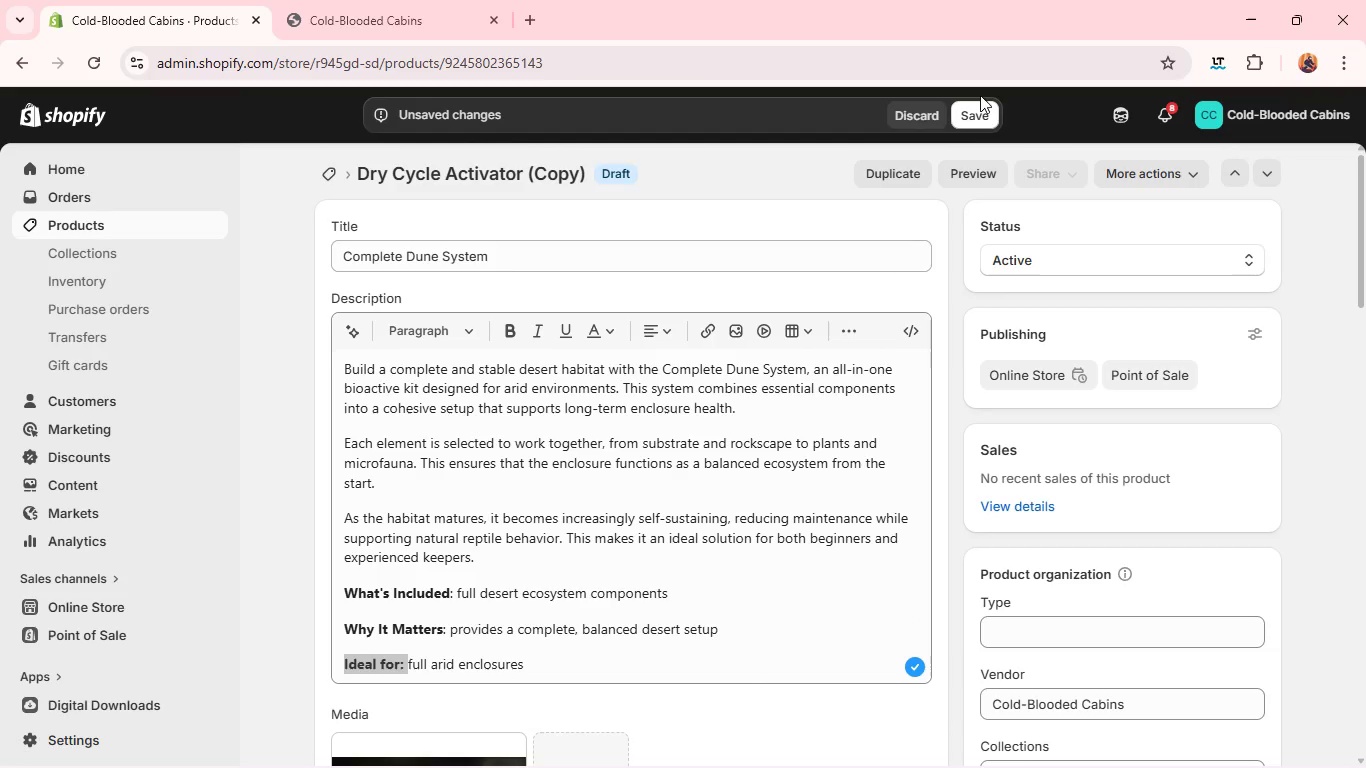 
left_click([974, 113])
 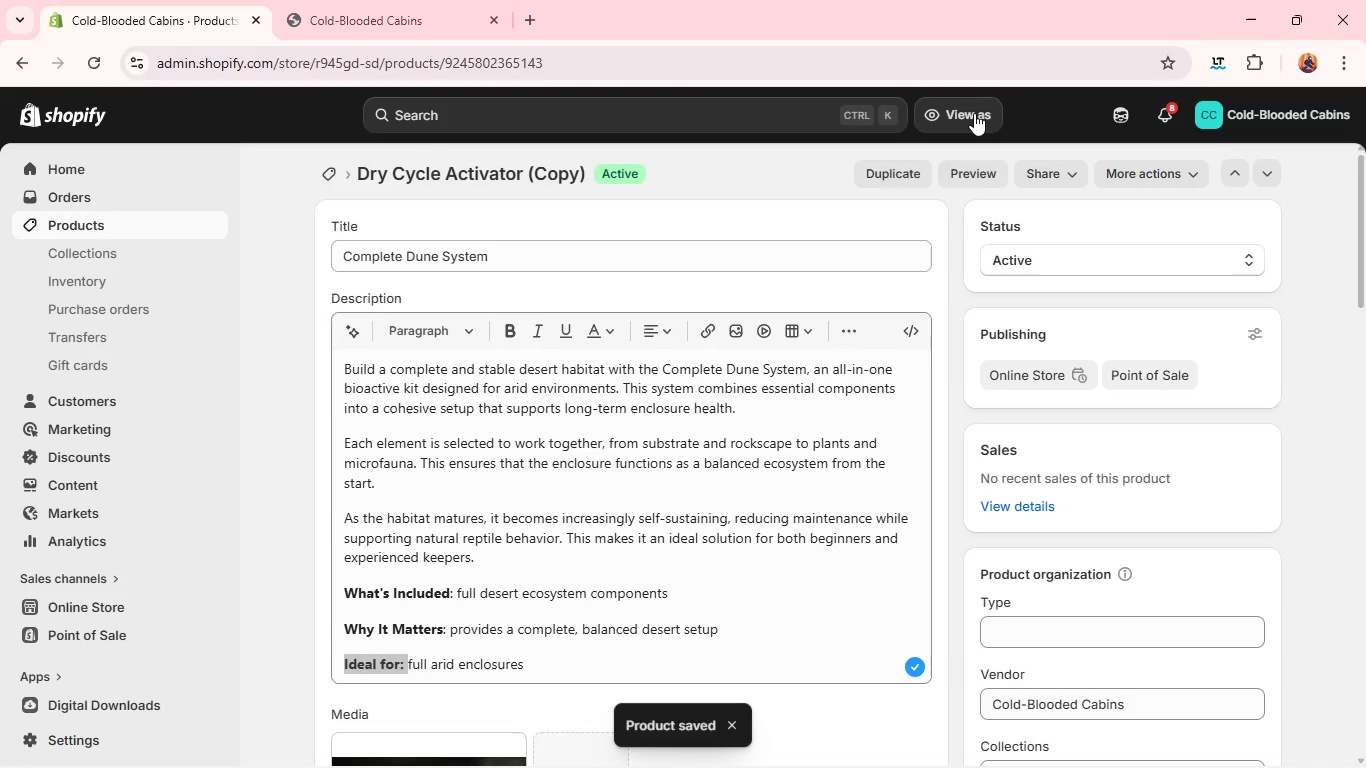 
wait(7.92)
 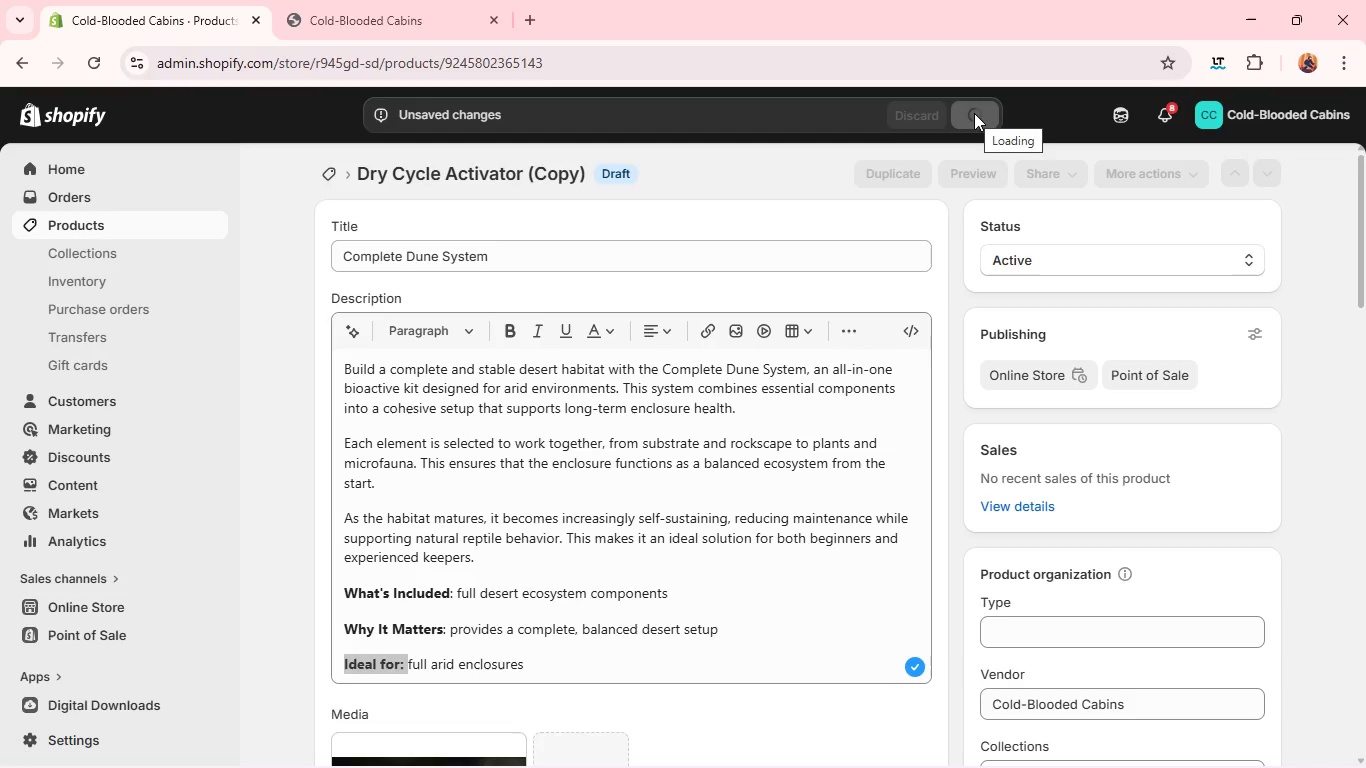 
left_click([907, 168])
 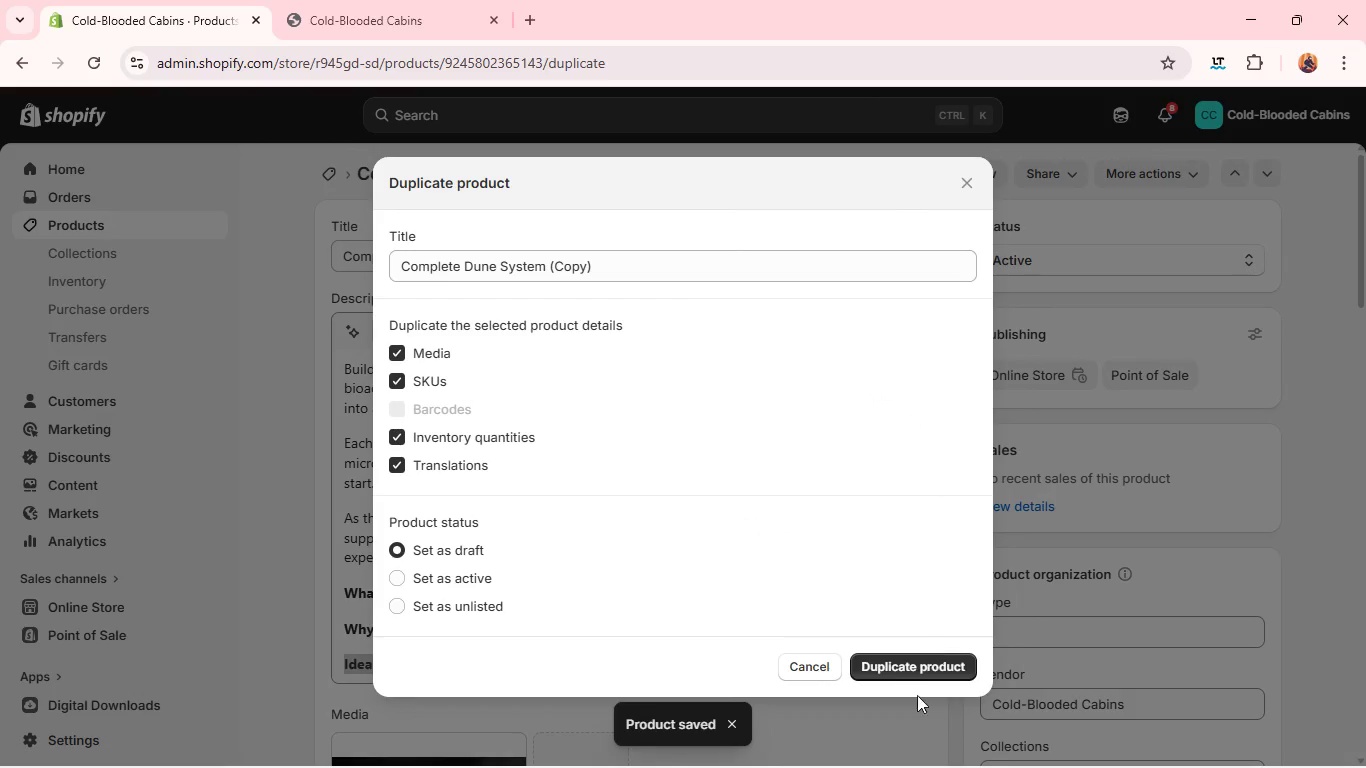 
left_click([915, 662])
 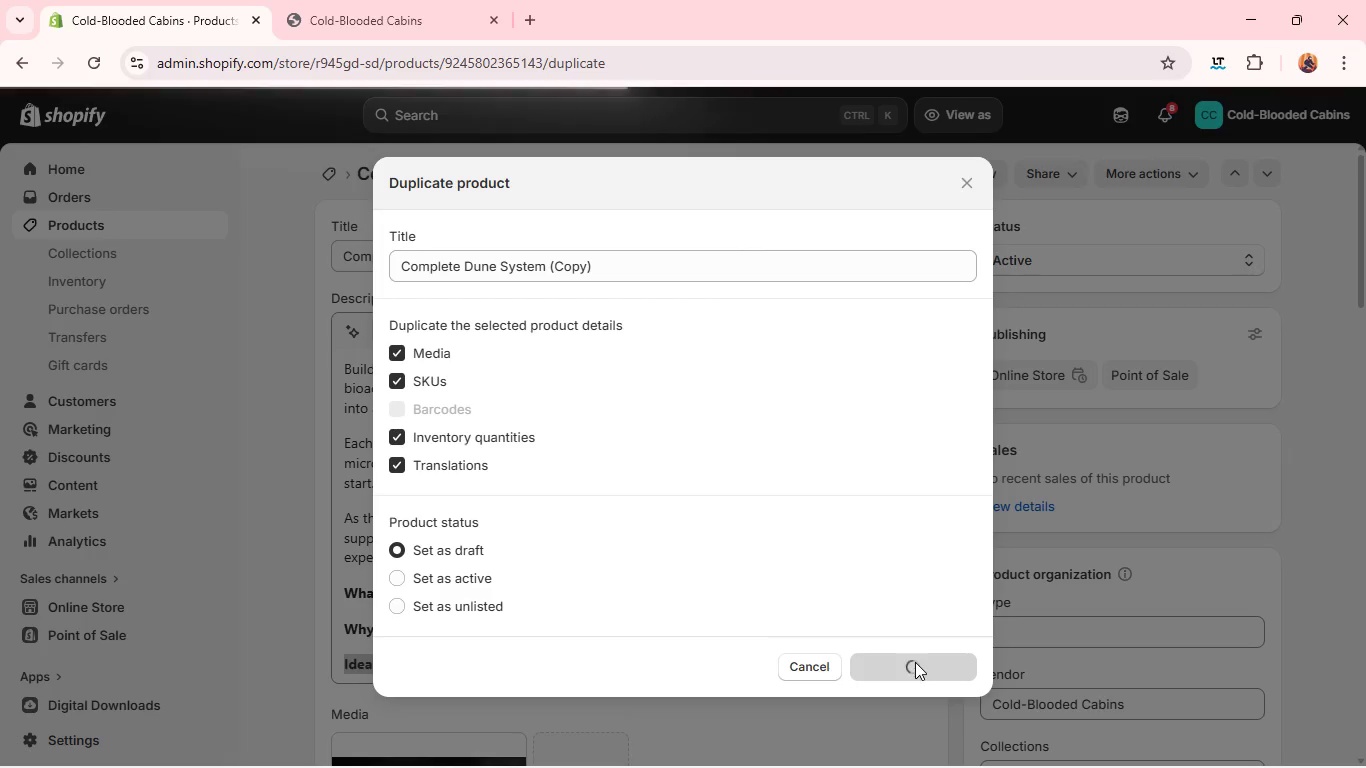 
wait(9.12)
 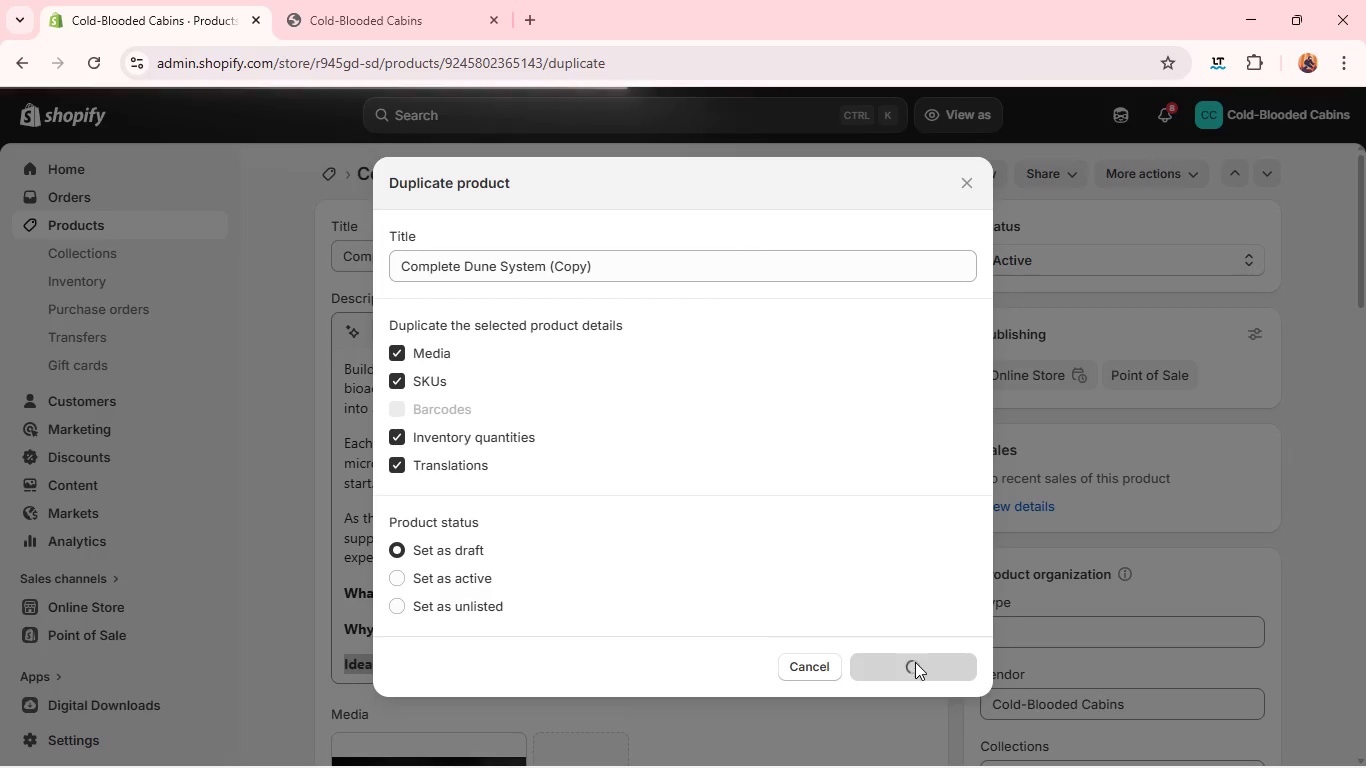 
double_click([735, 258])
 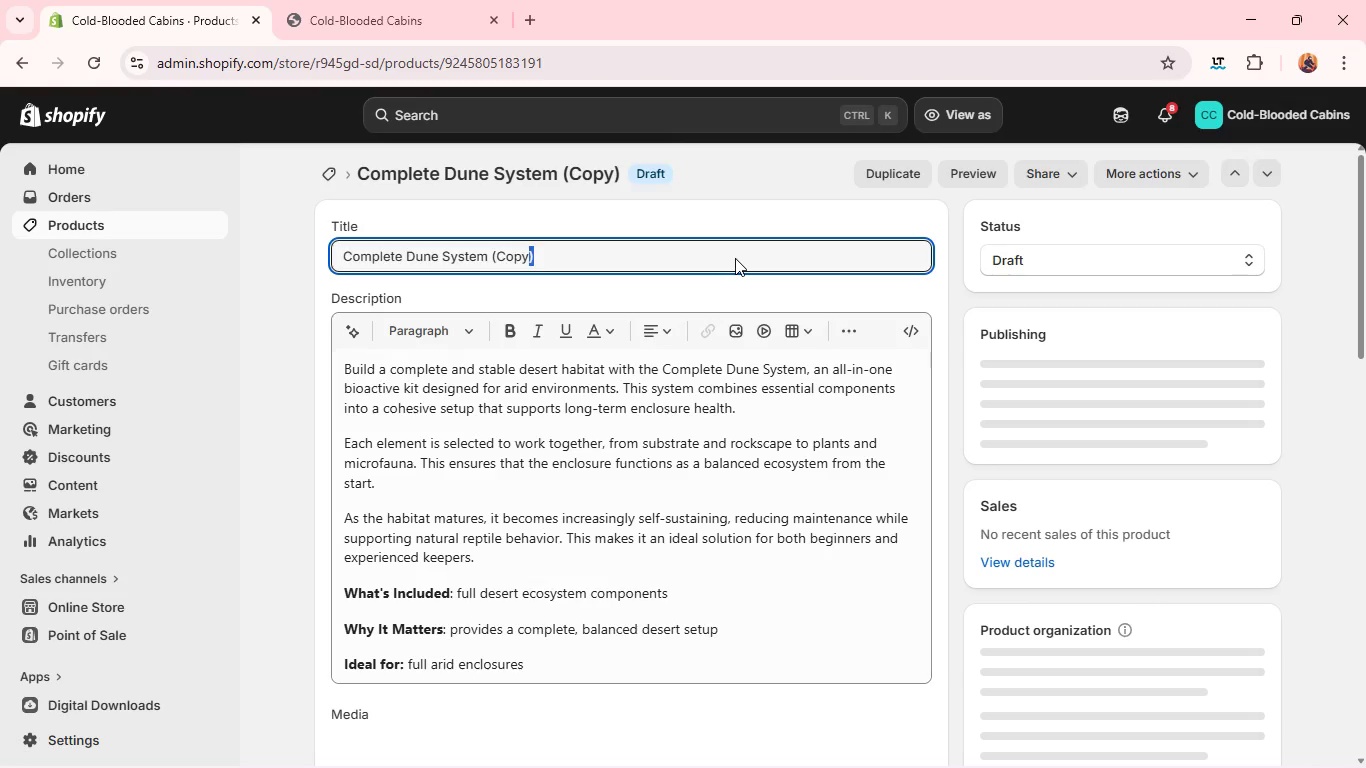 
triple_click([735, 258])
 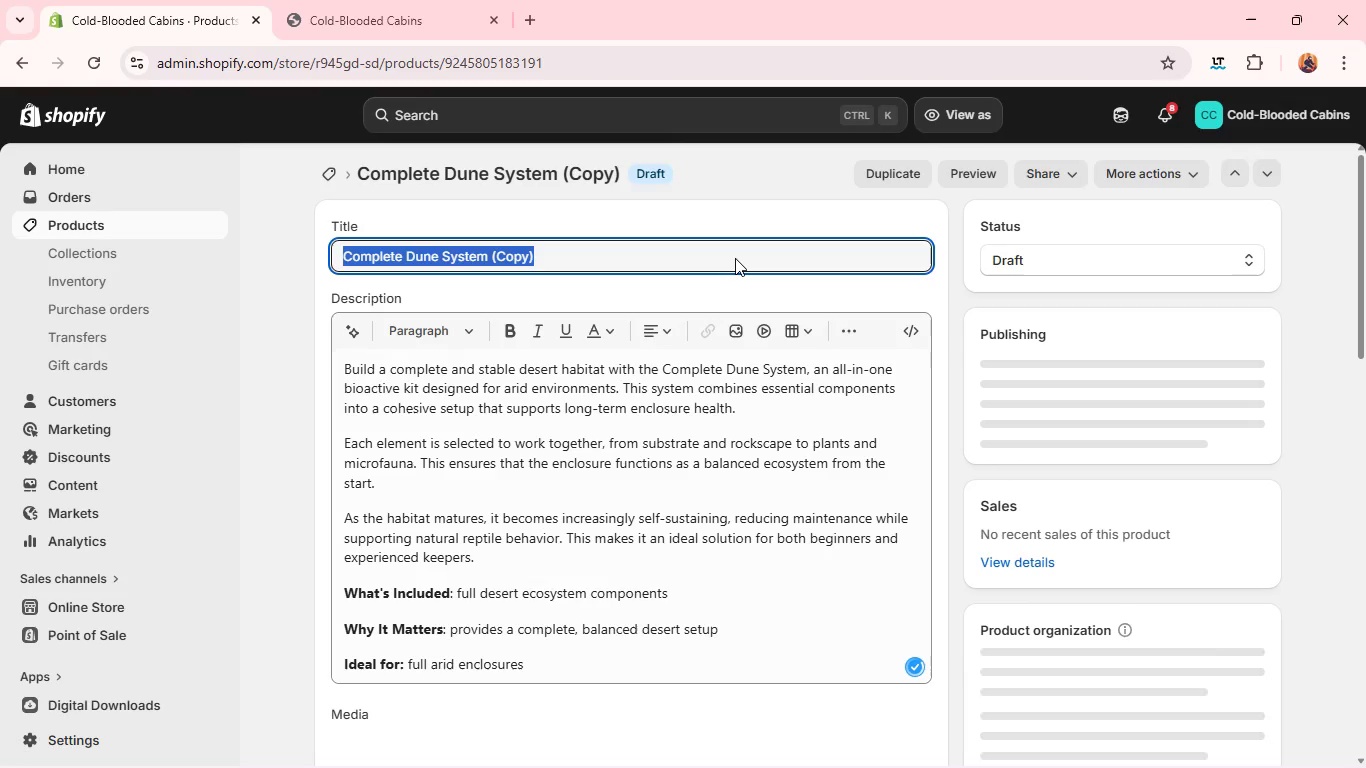 
key(Backspace)
 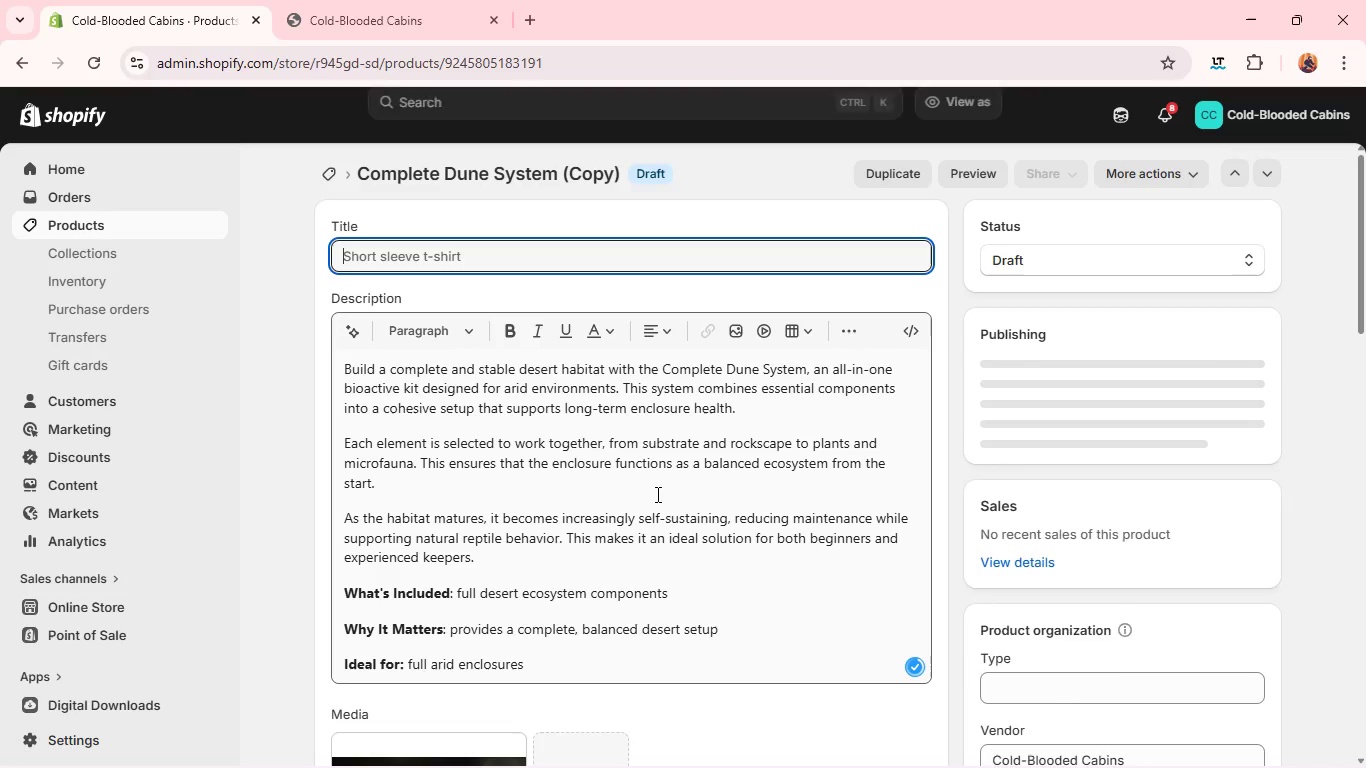 
left_click([655, 494])
 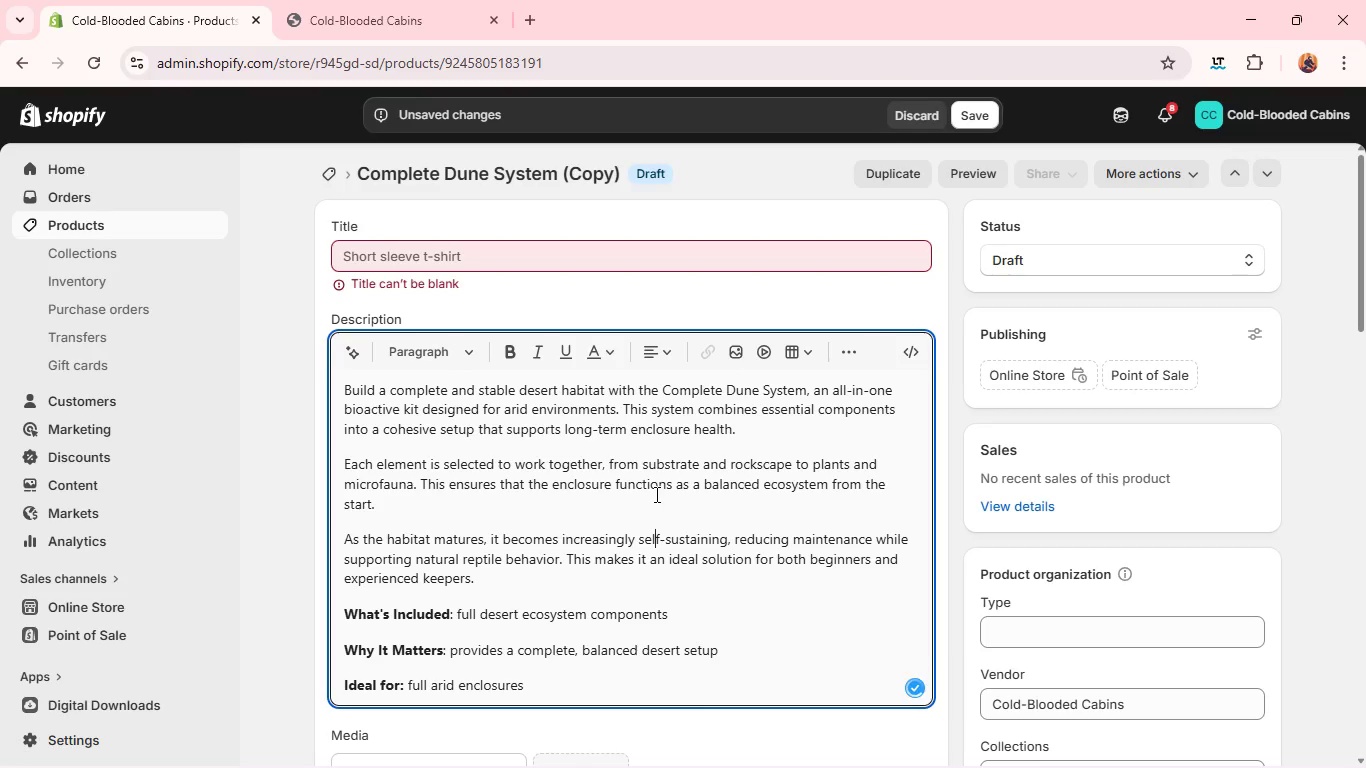 
hold_key(key=ControlLeft, duration=4.22)
 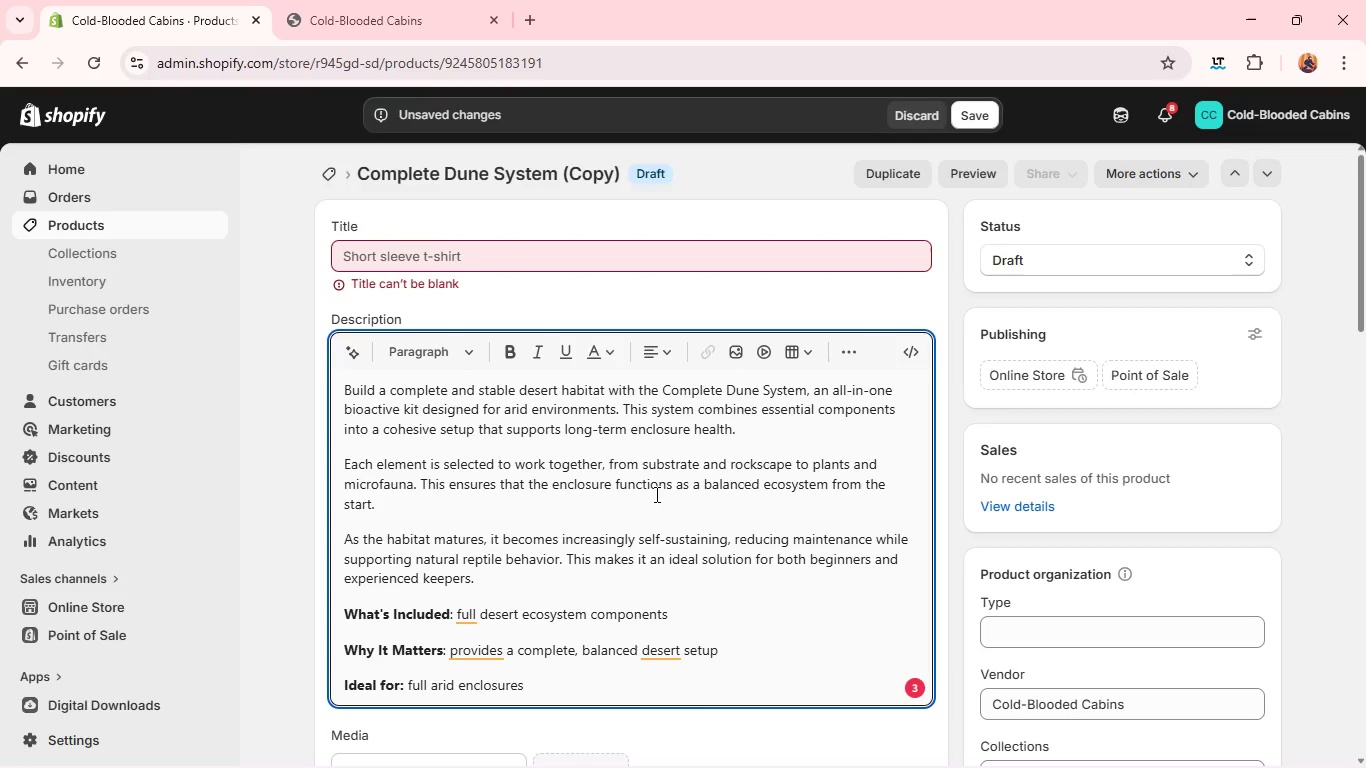 
key(Control+Z)
 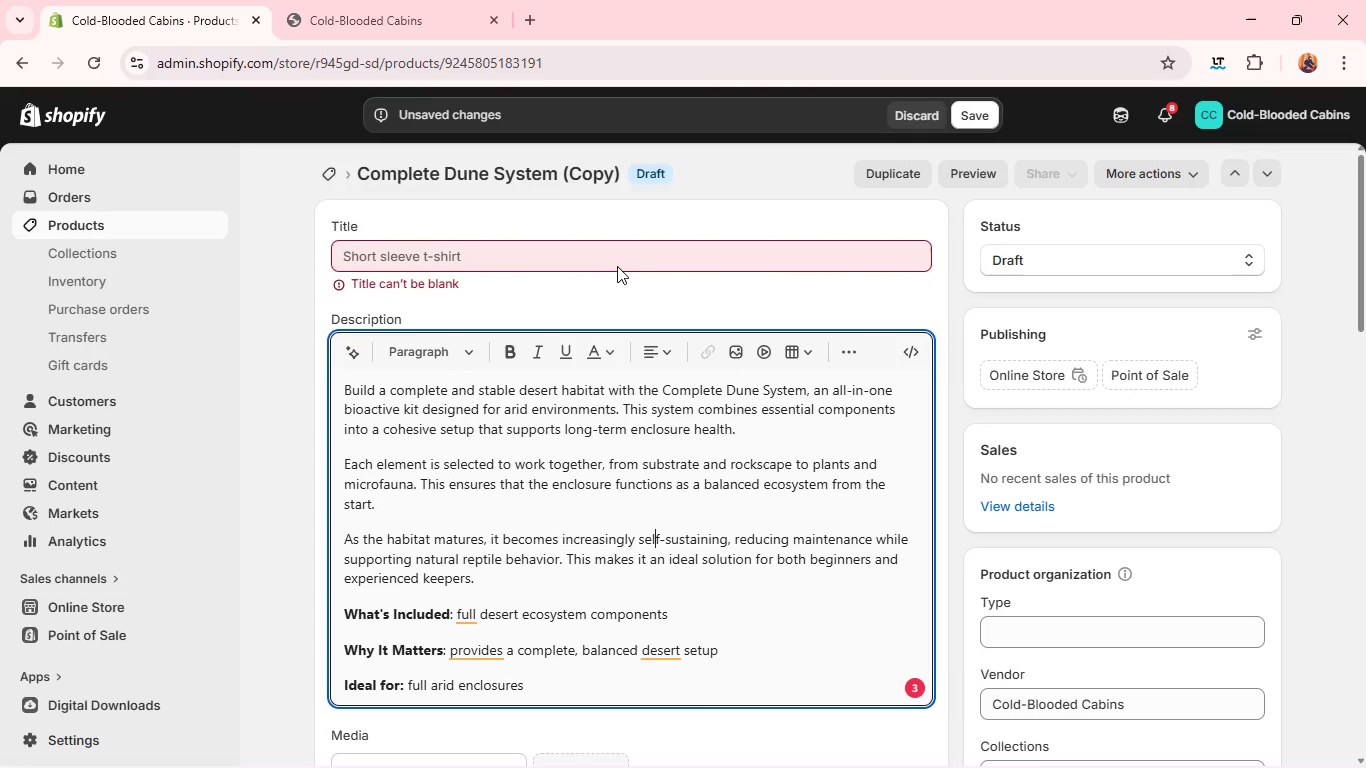 
left_click([617, 257])
 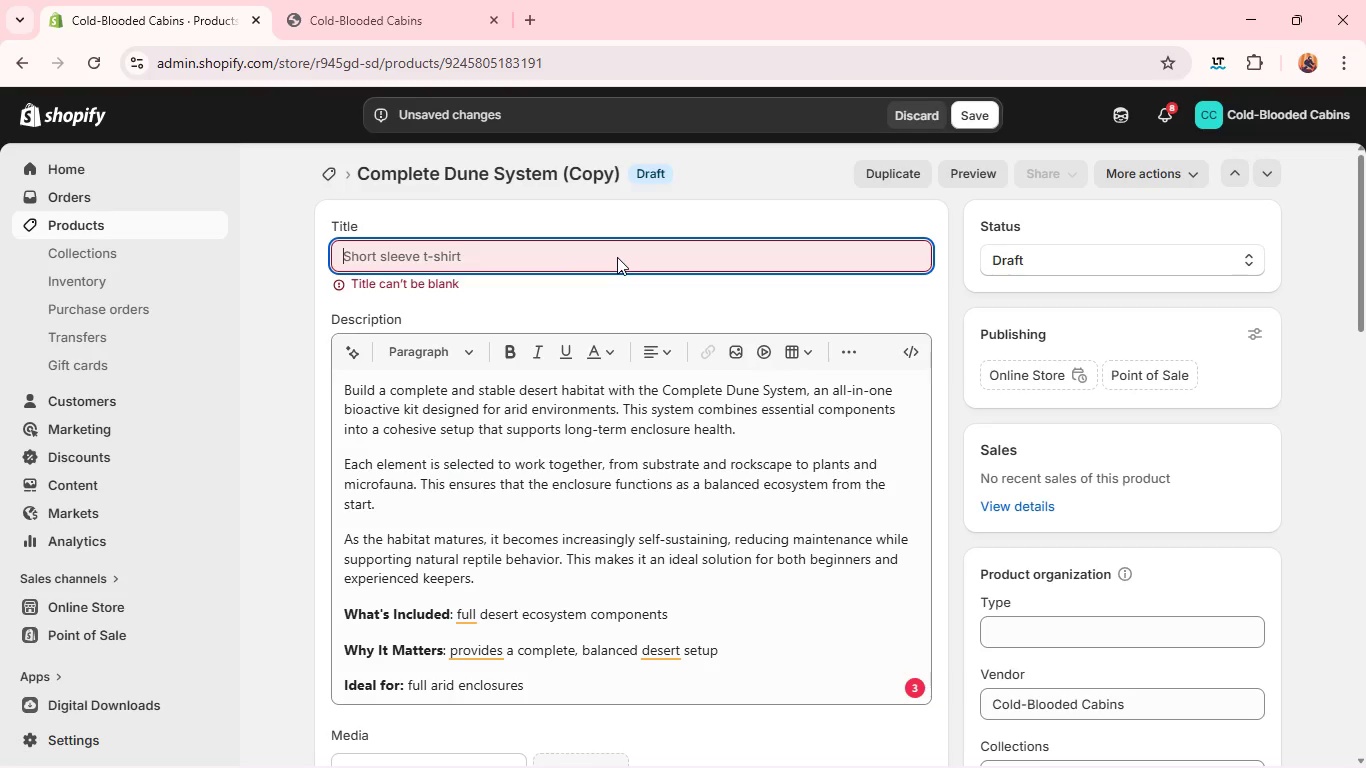 
key(Control+Z)
 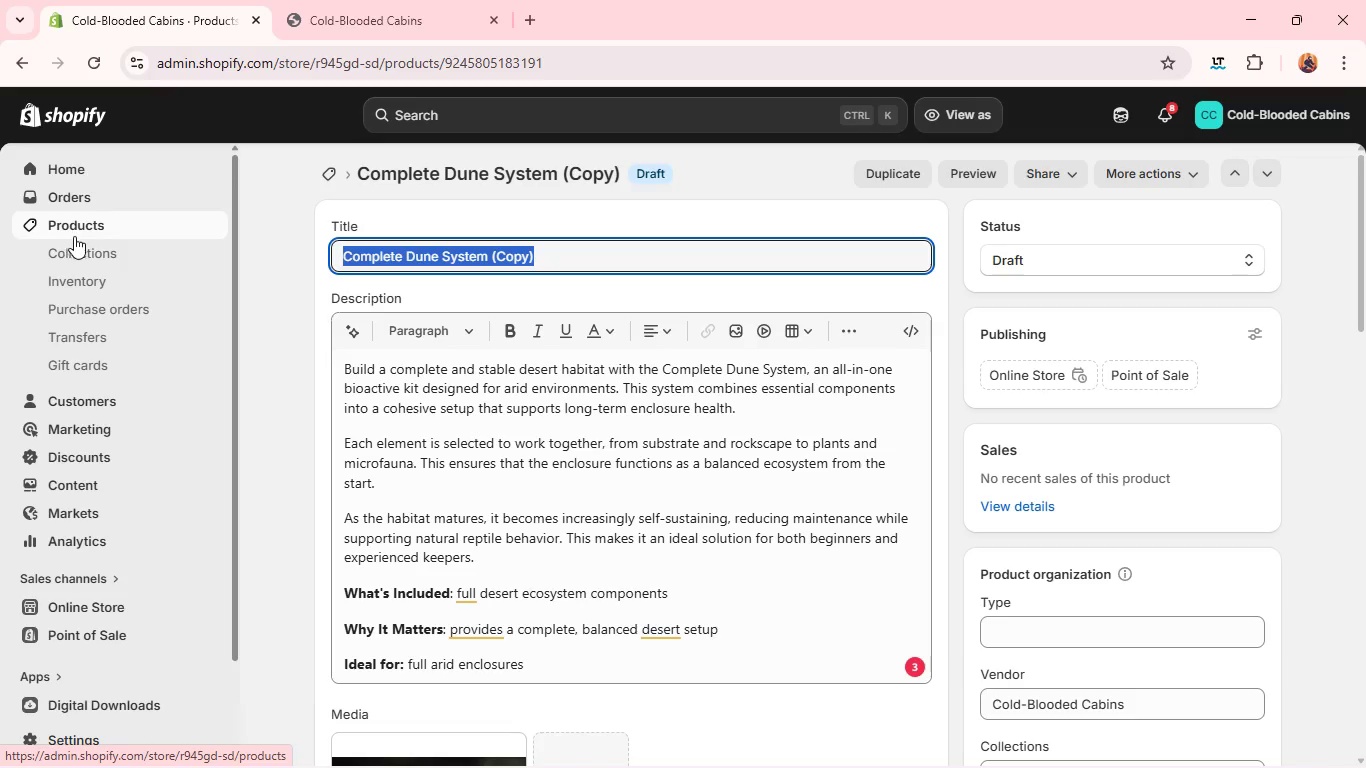 
left_click([109, 218])
 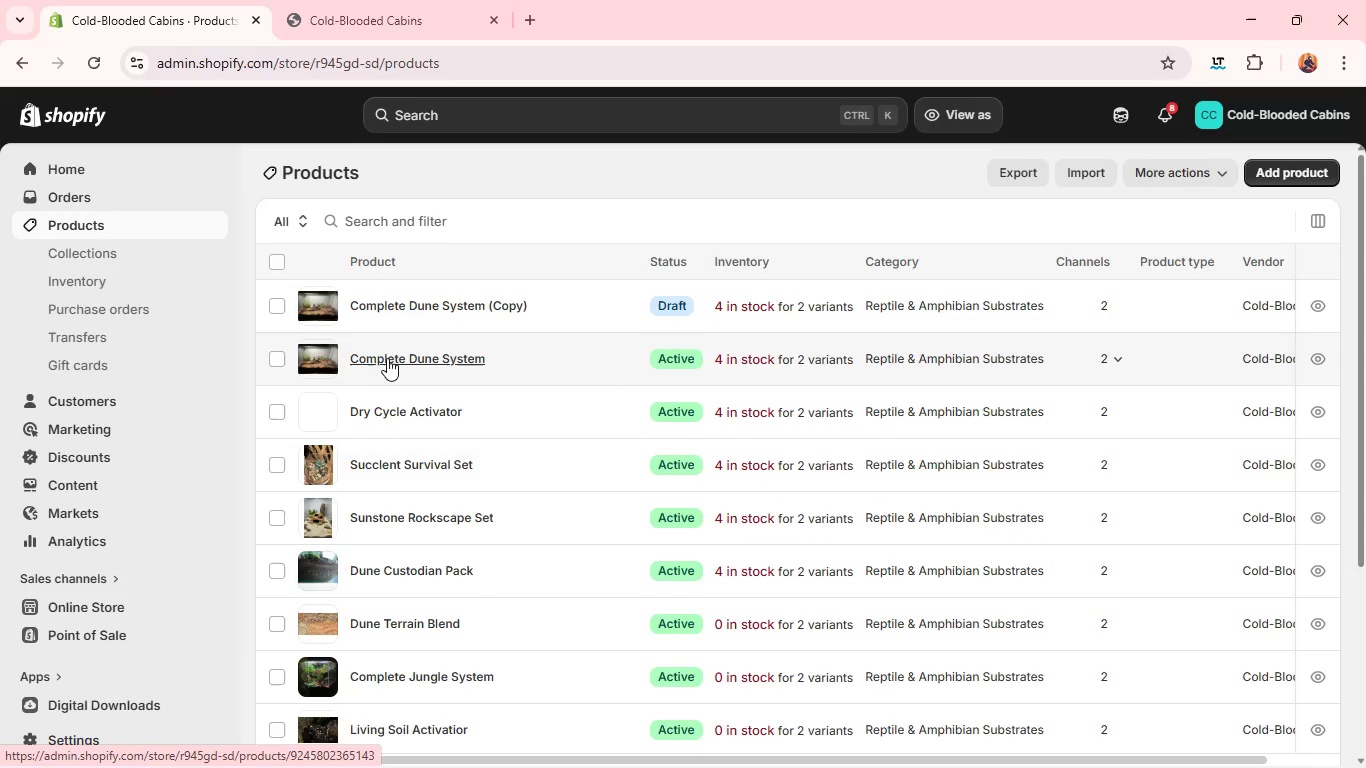 
double_click([314, 361])
 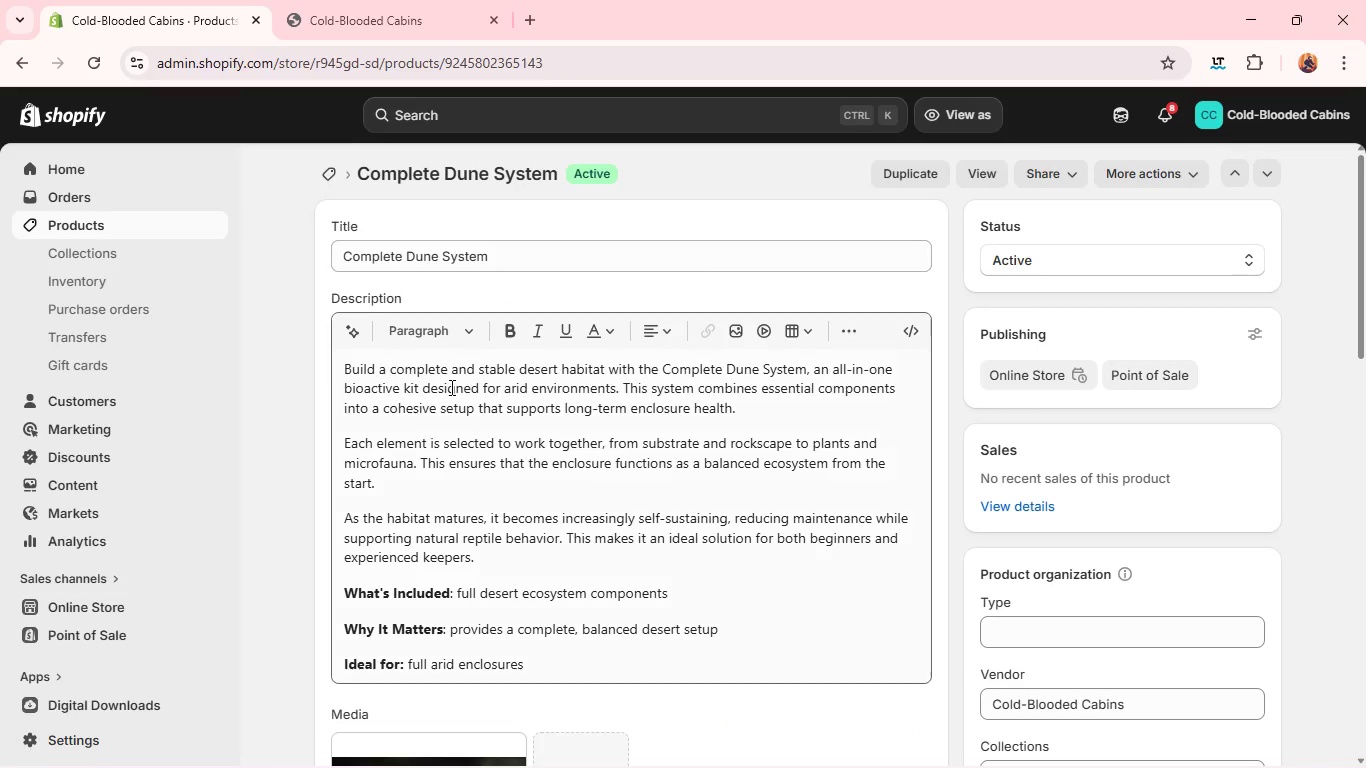 
left_click([526, 509])
 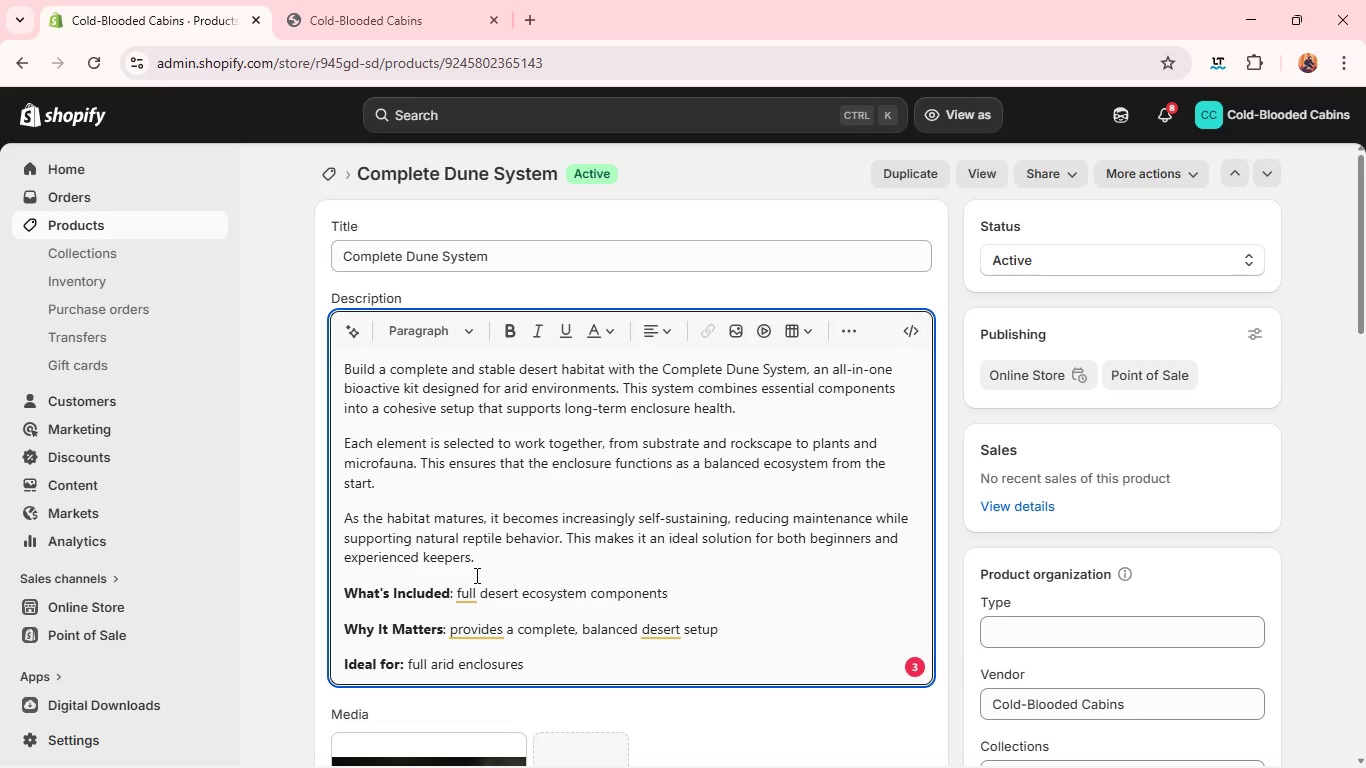 
left_click([467, 591])
 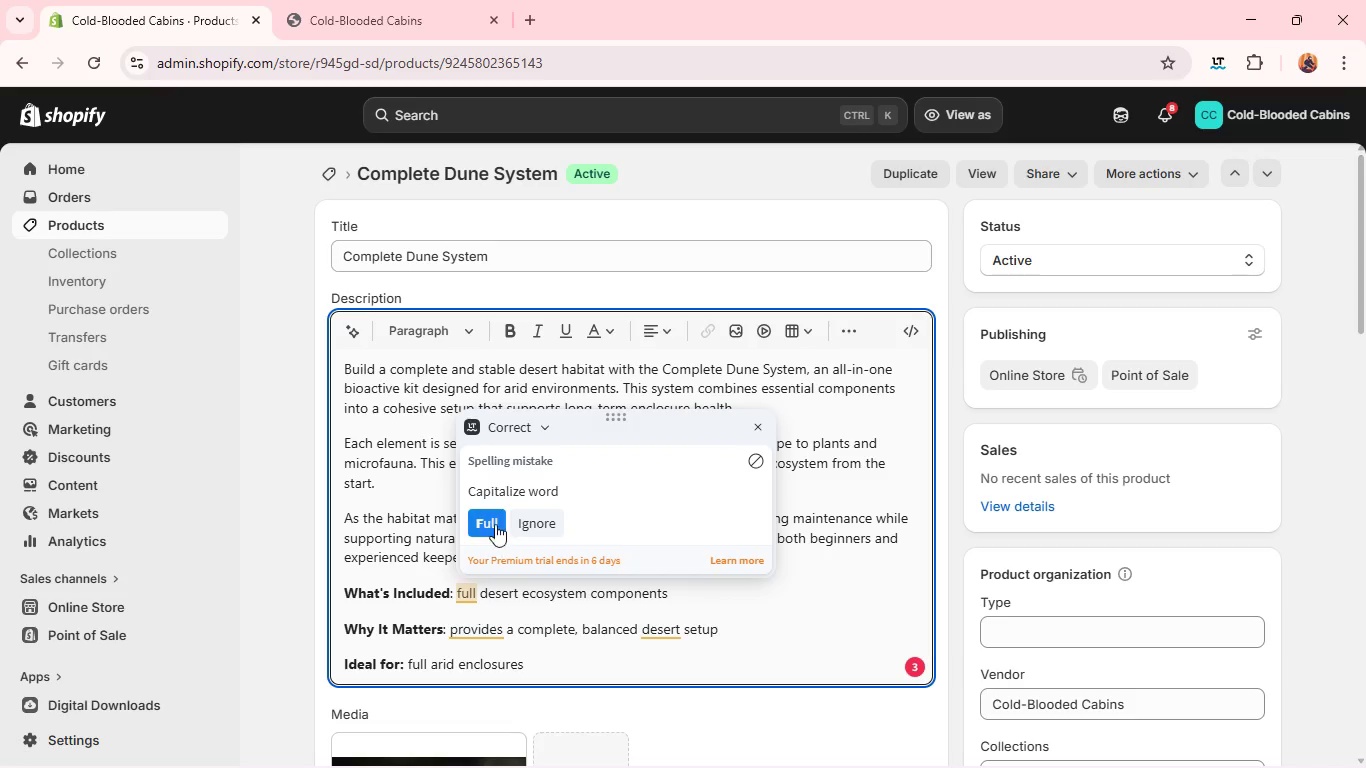 
left_click([495, 519])
 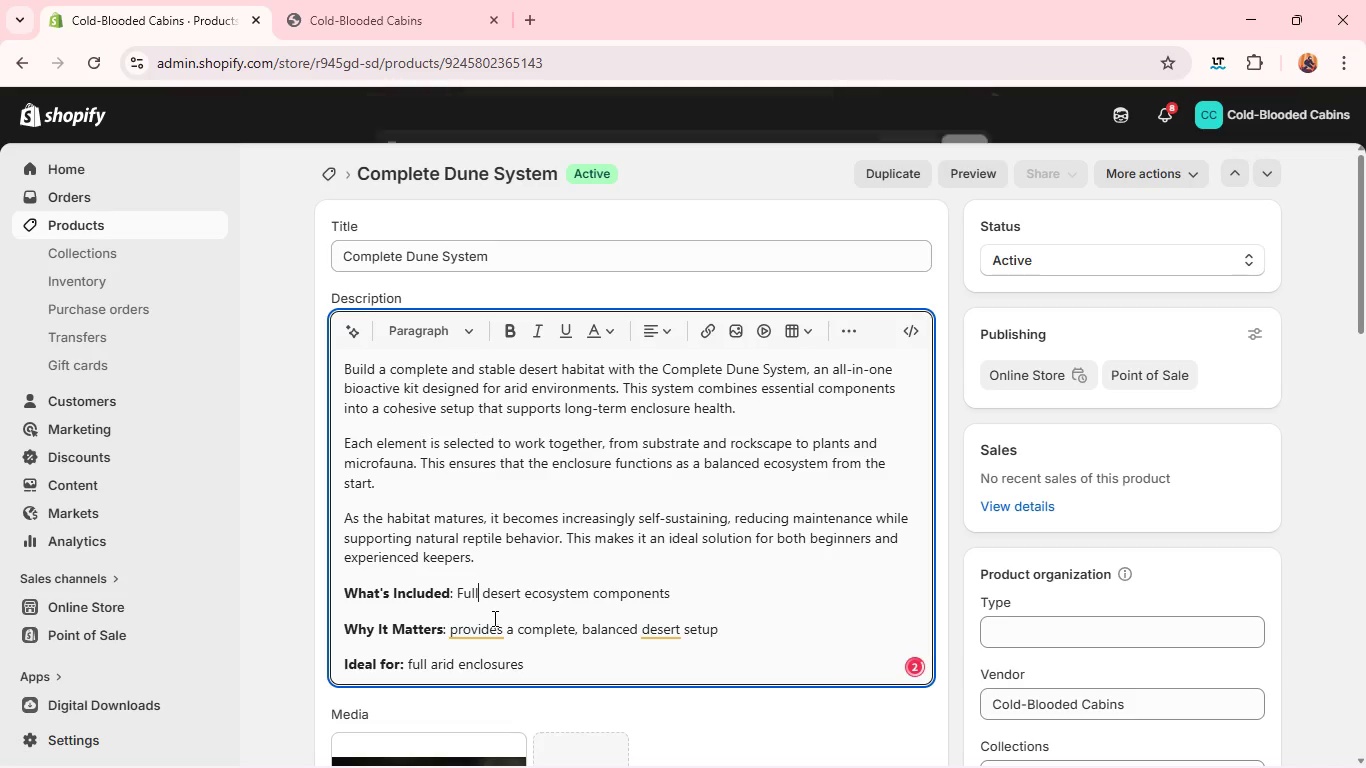 
left_click([486, 625])
 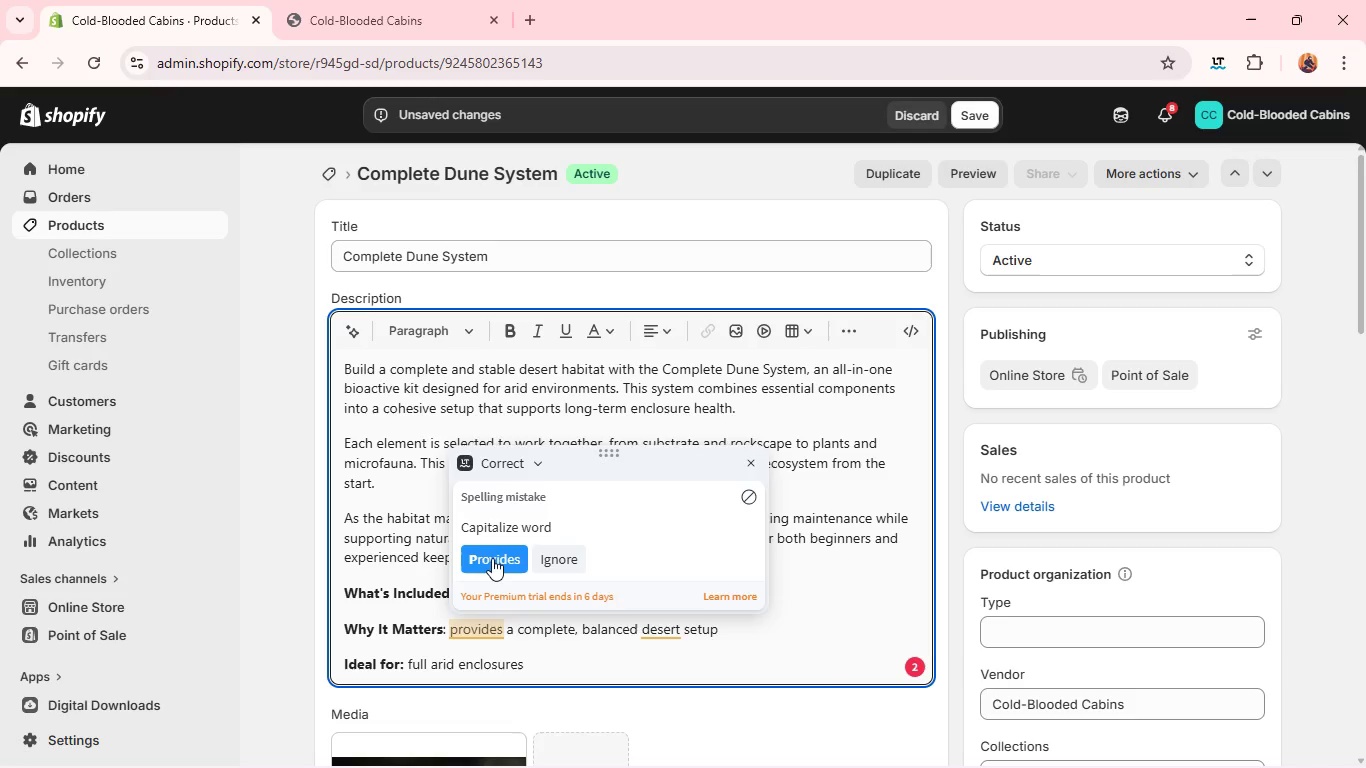 
left_click([492, 555])
 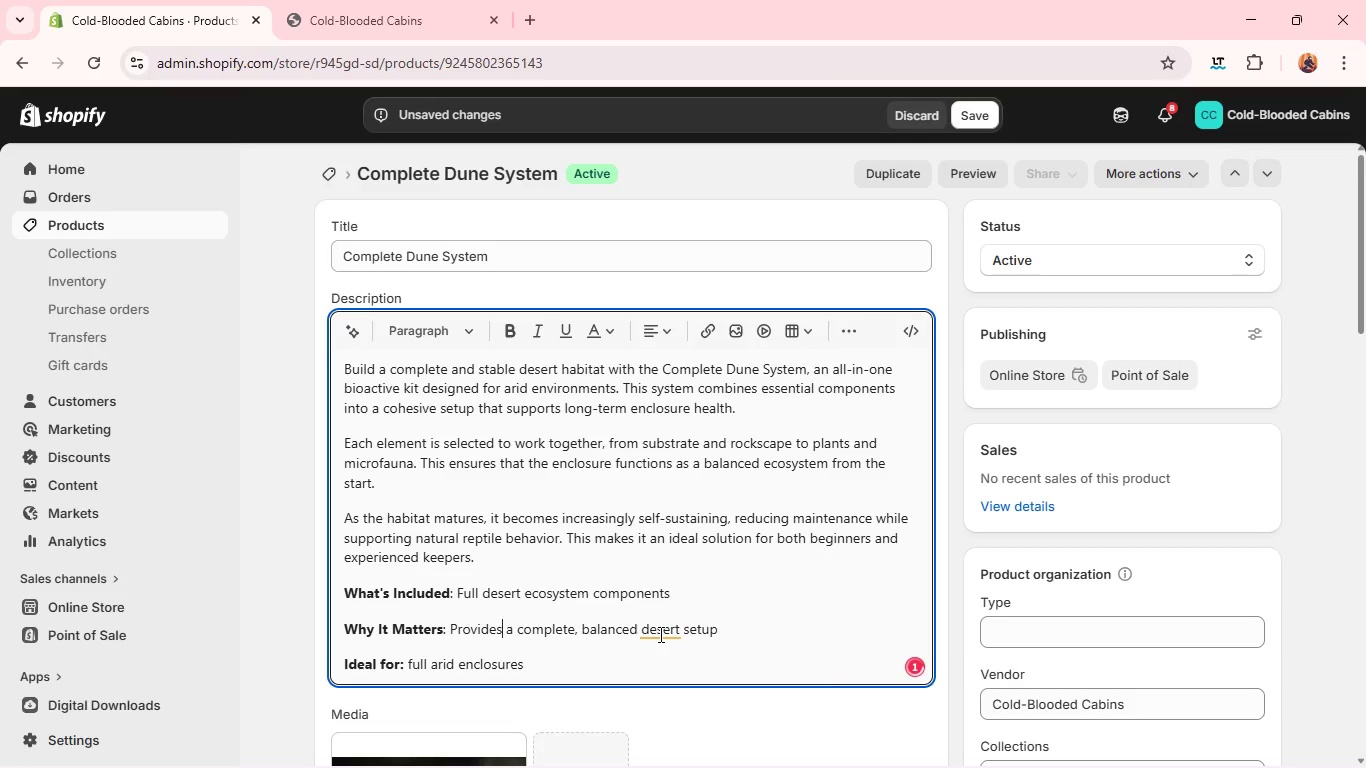 
left_click([658, 634])
 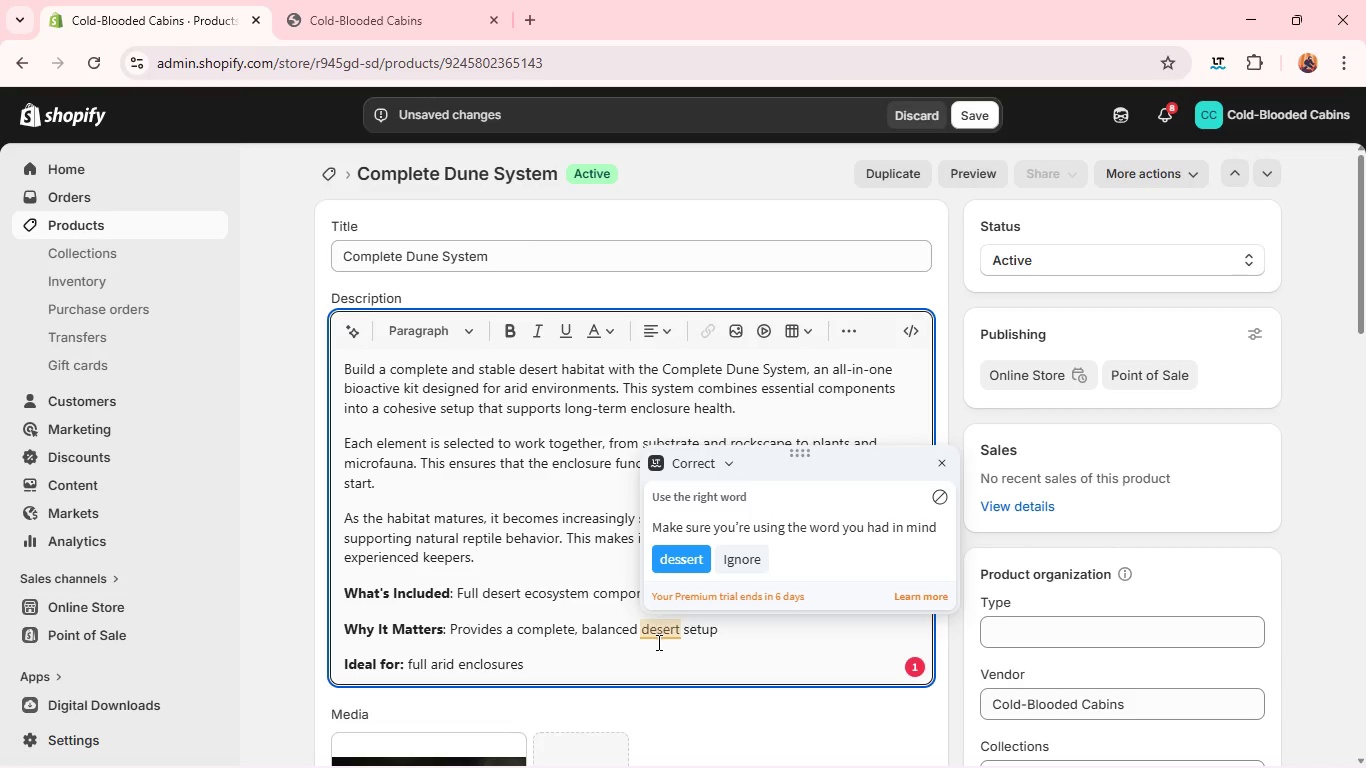 
double_click([657, 642])
 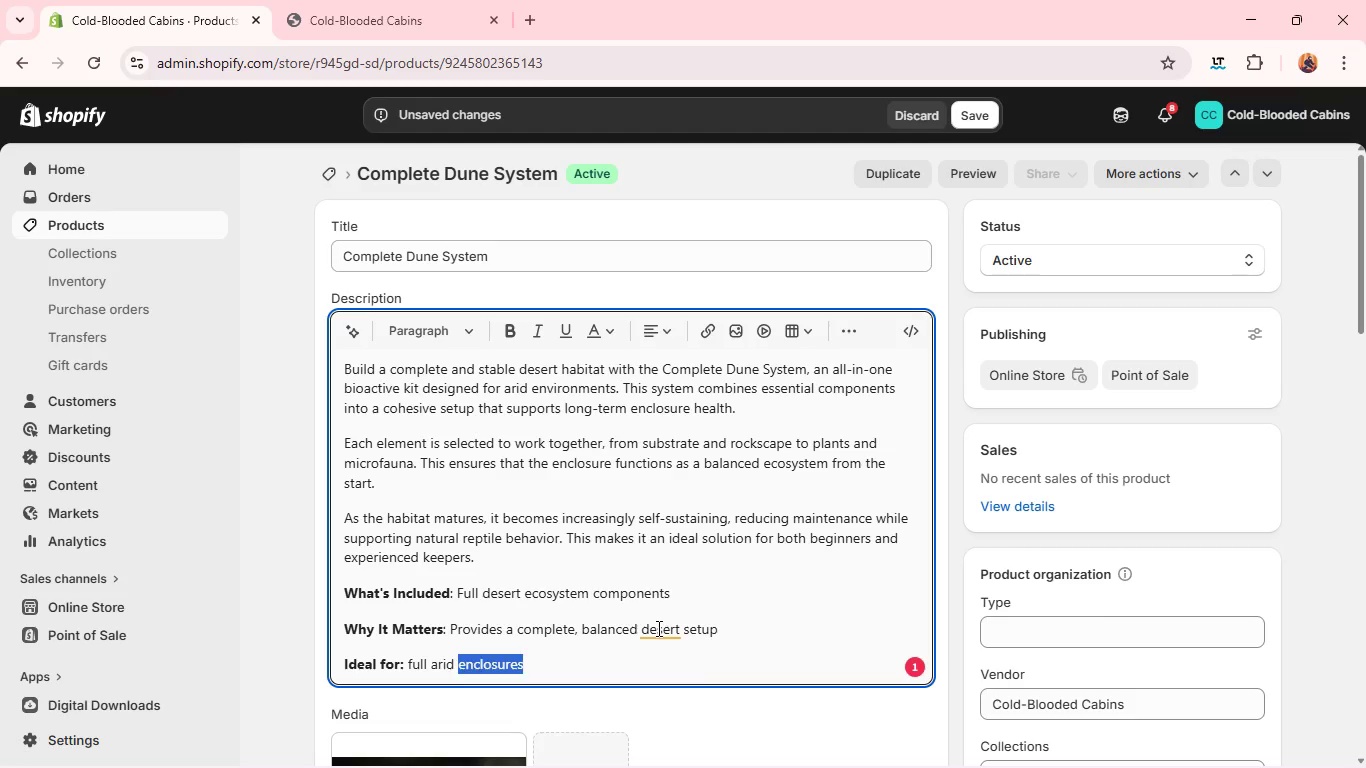 
double_click([657, 628])
 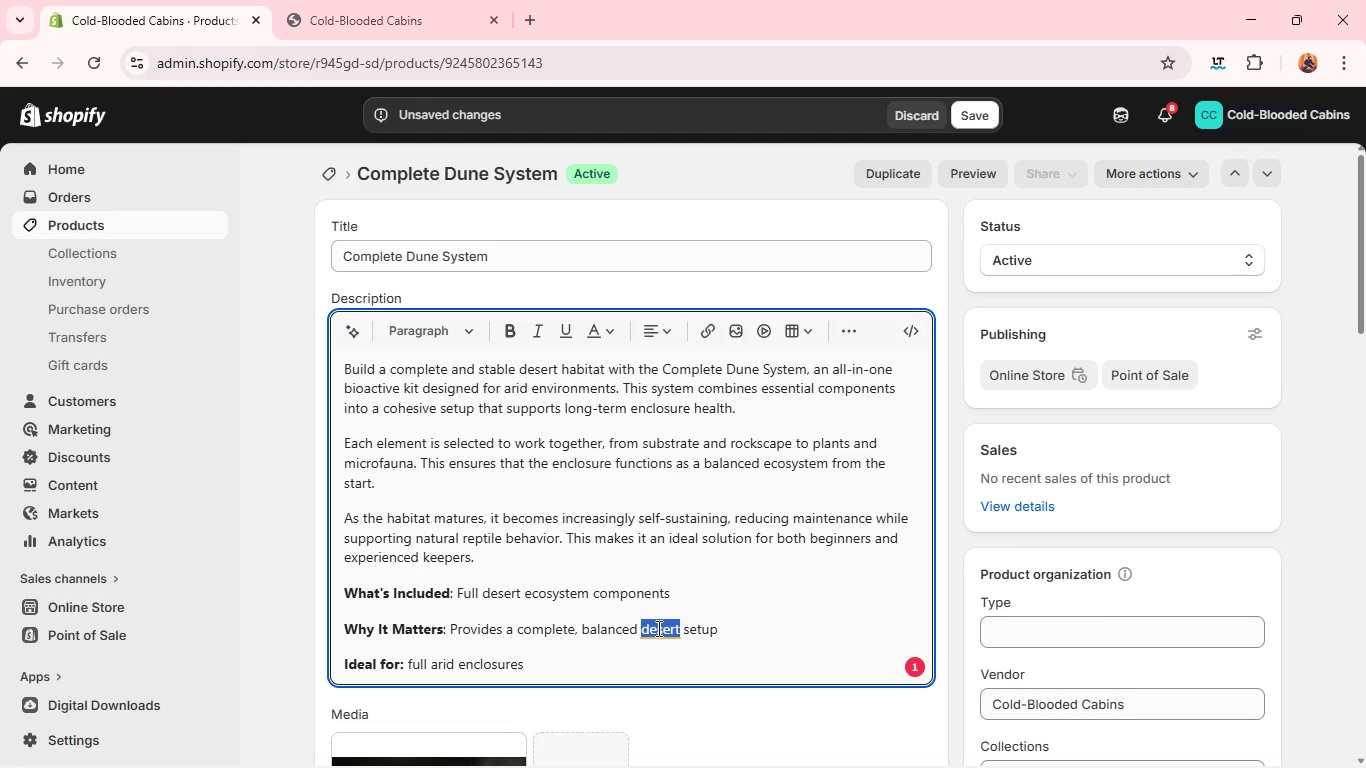 
type(desert)
 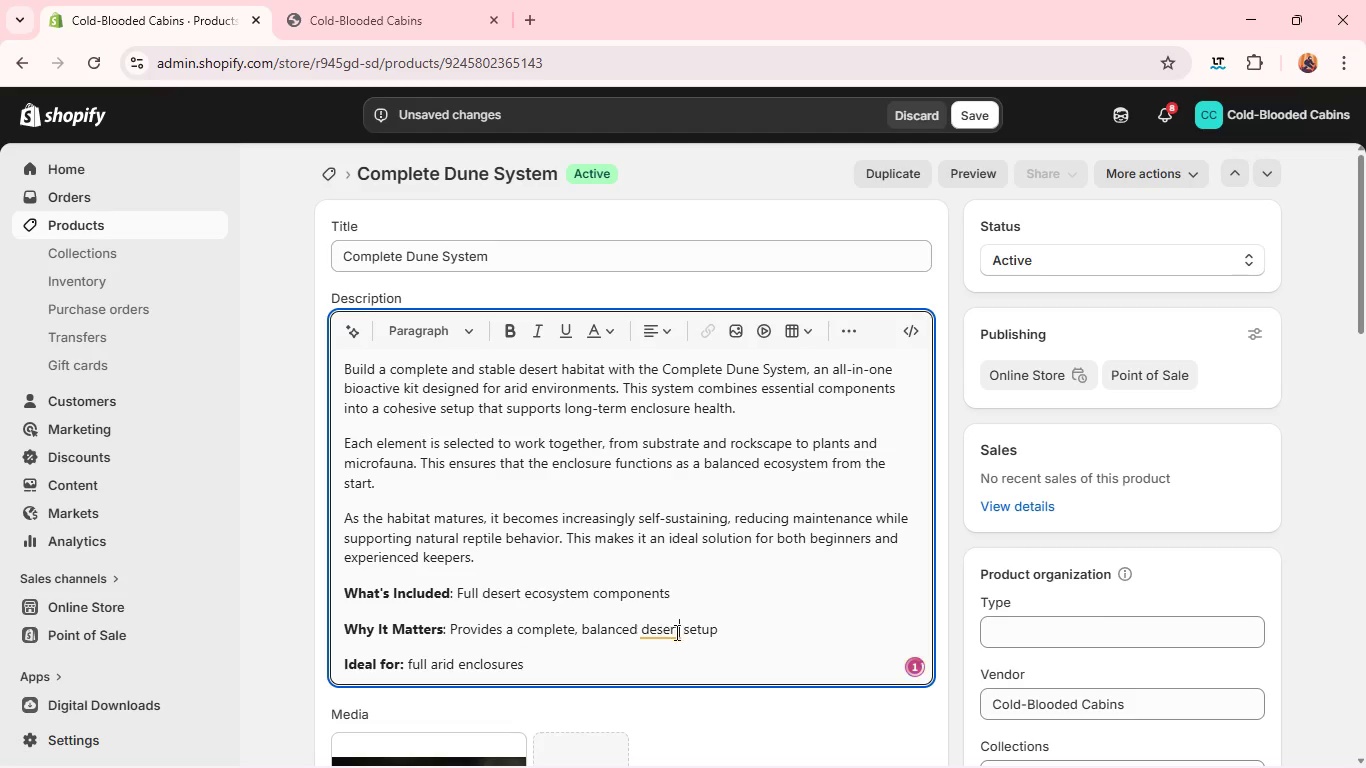 
left_click([676, 645])
 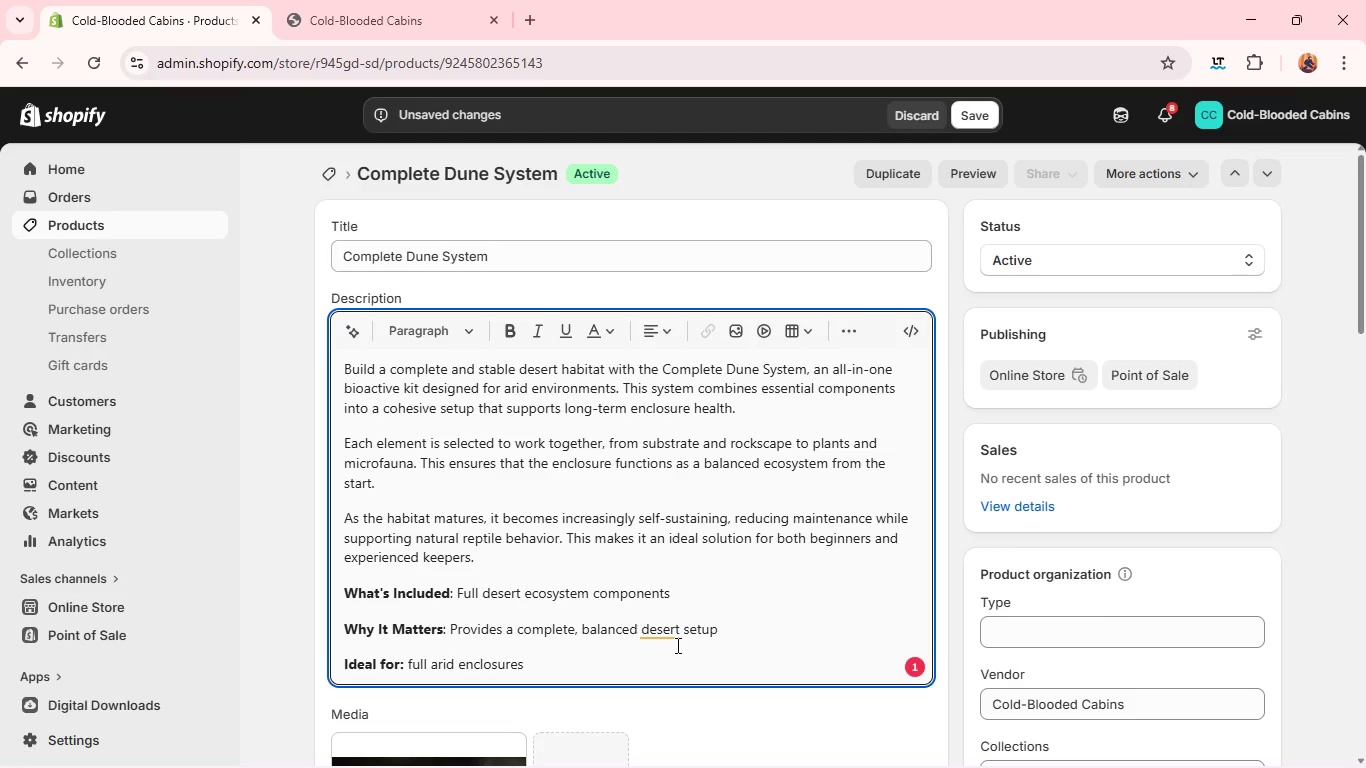 
key(Space)
 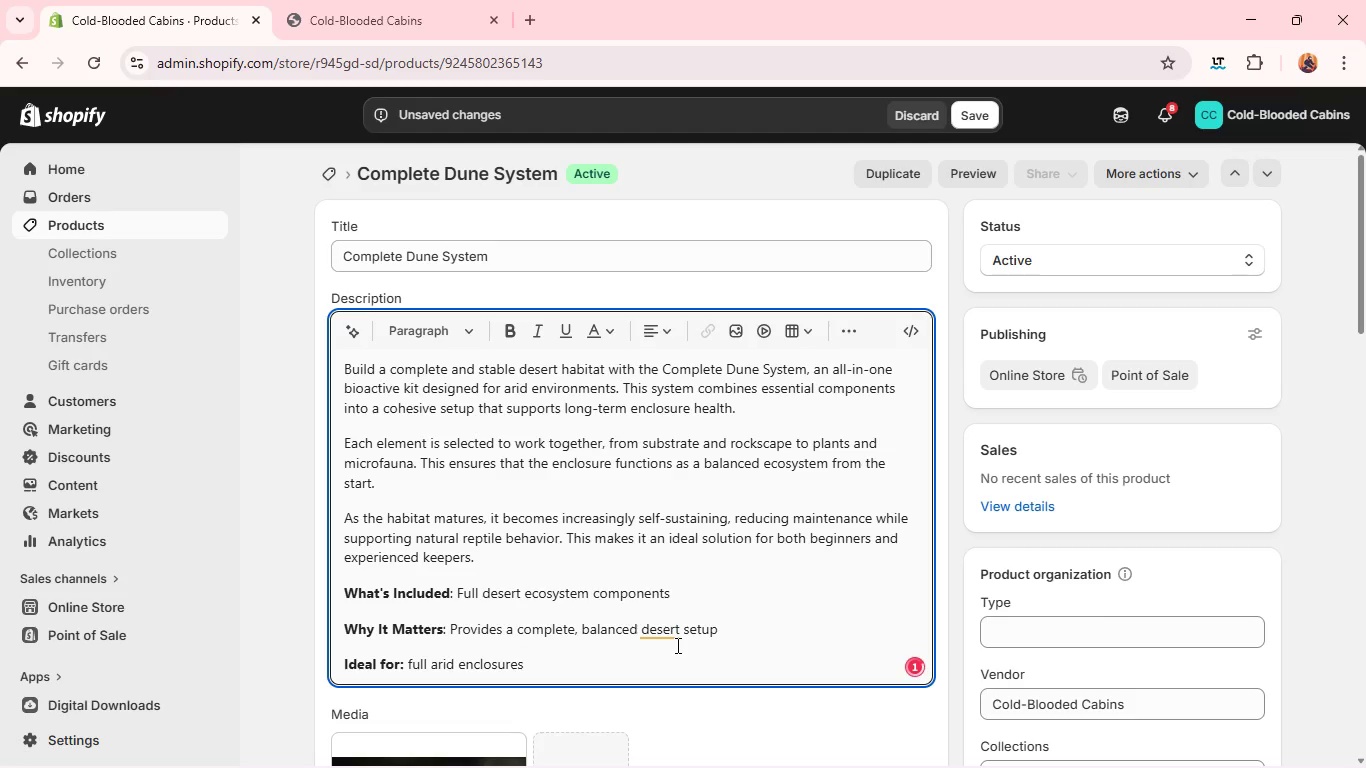 
left_click([673, 645])
 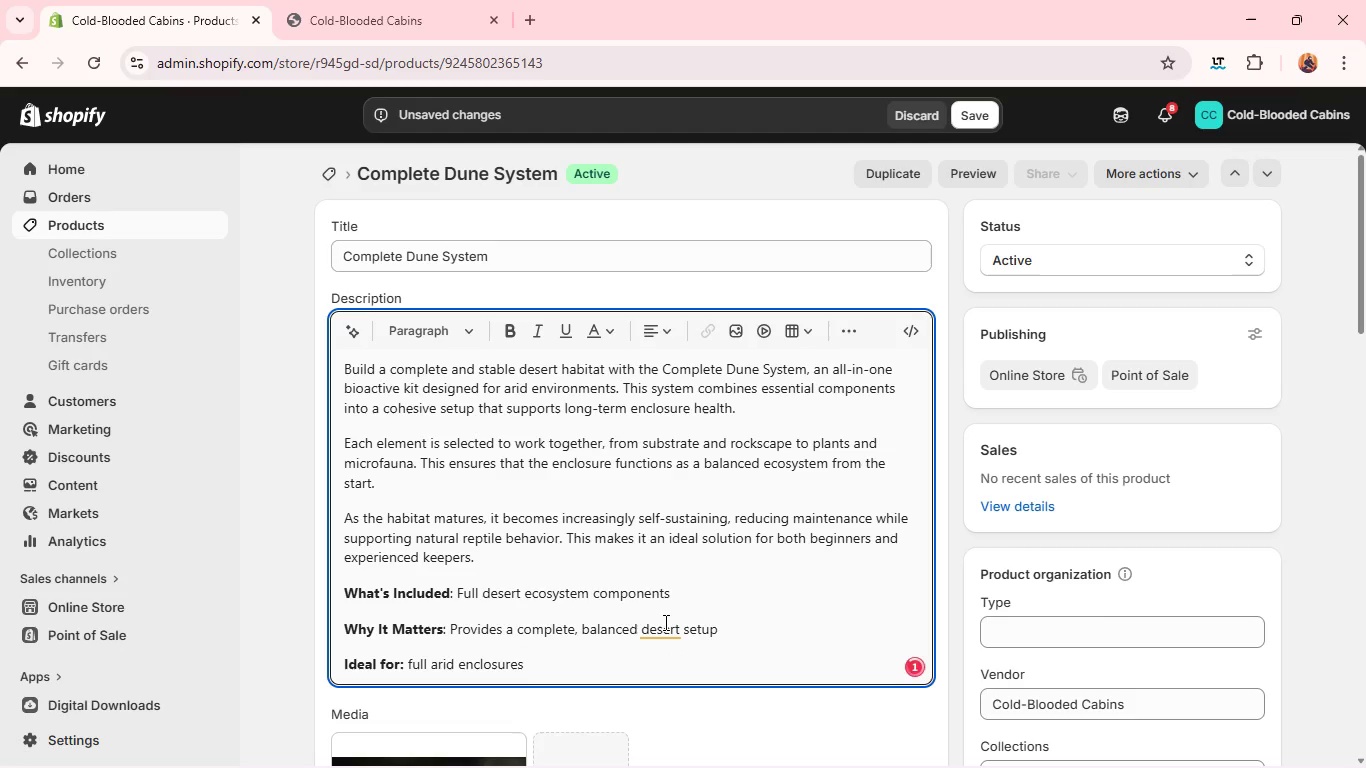 
left_click([664, 622])
 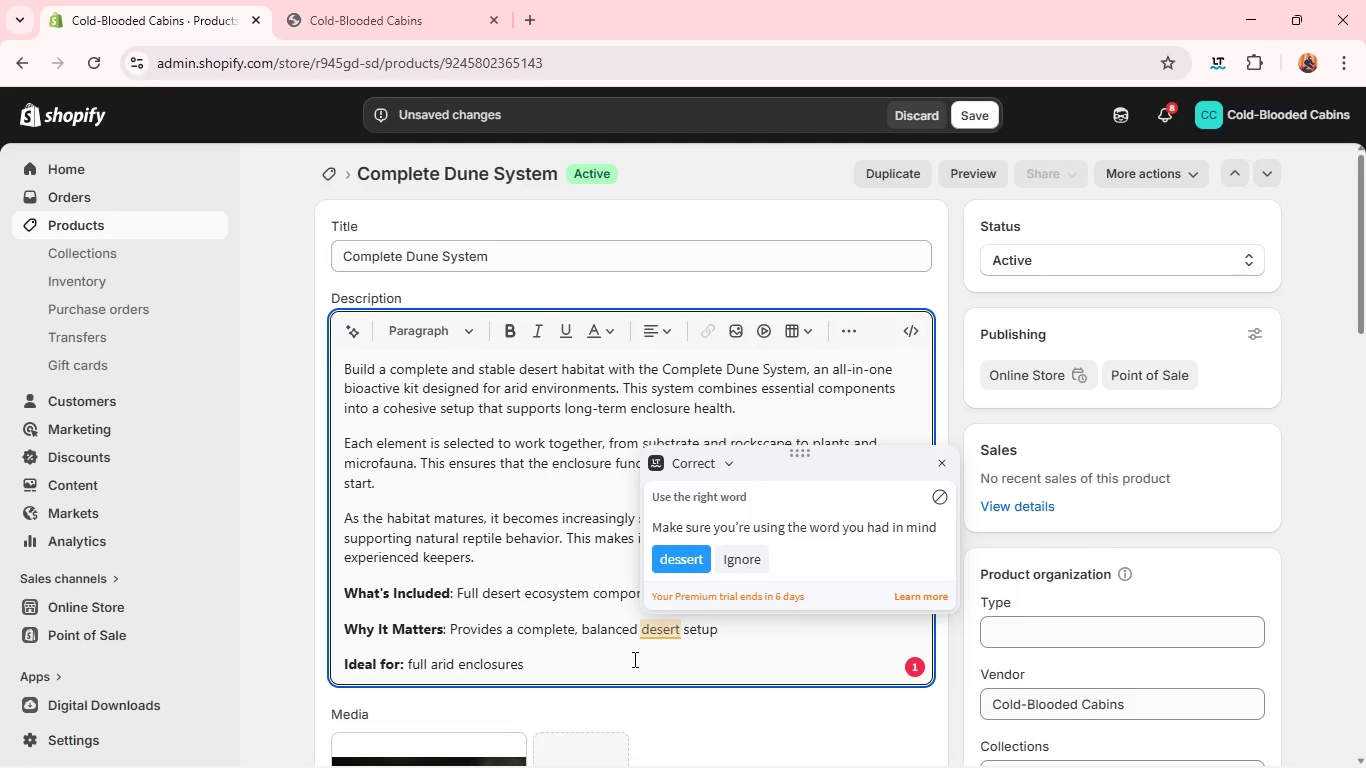 
wait(6.33)
 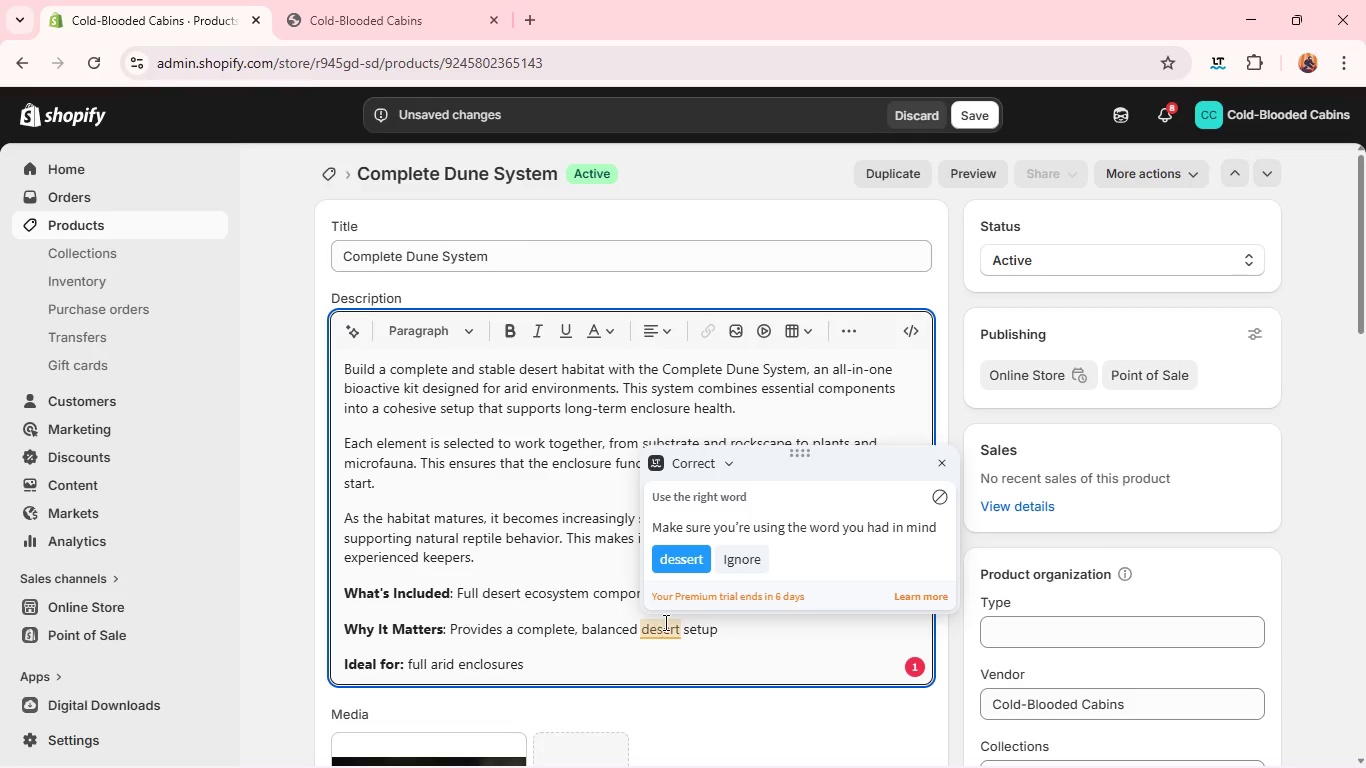 
left_click([683, 647])
 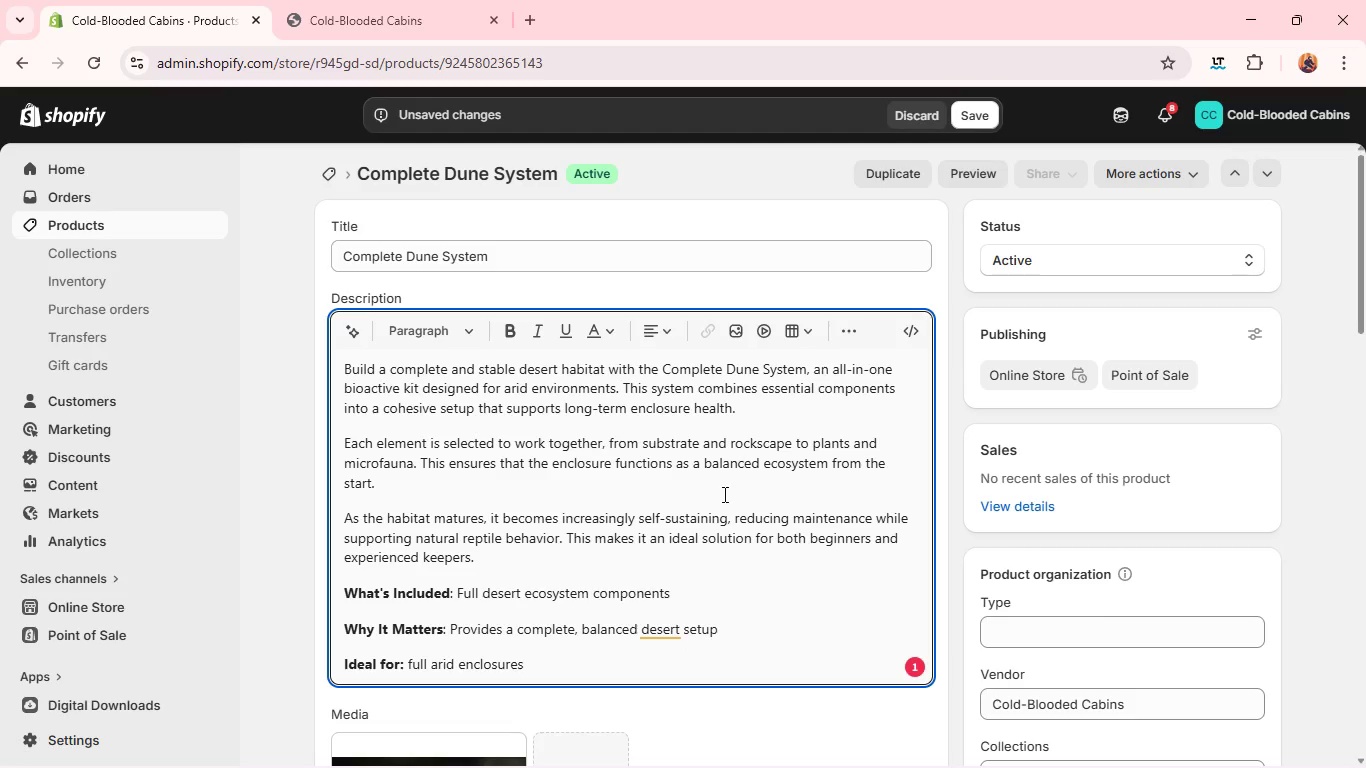 
wait(9.08)
 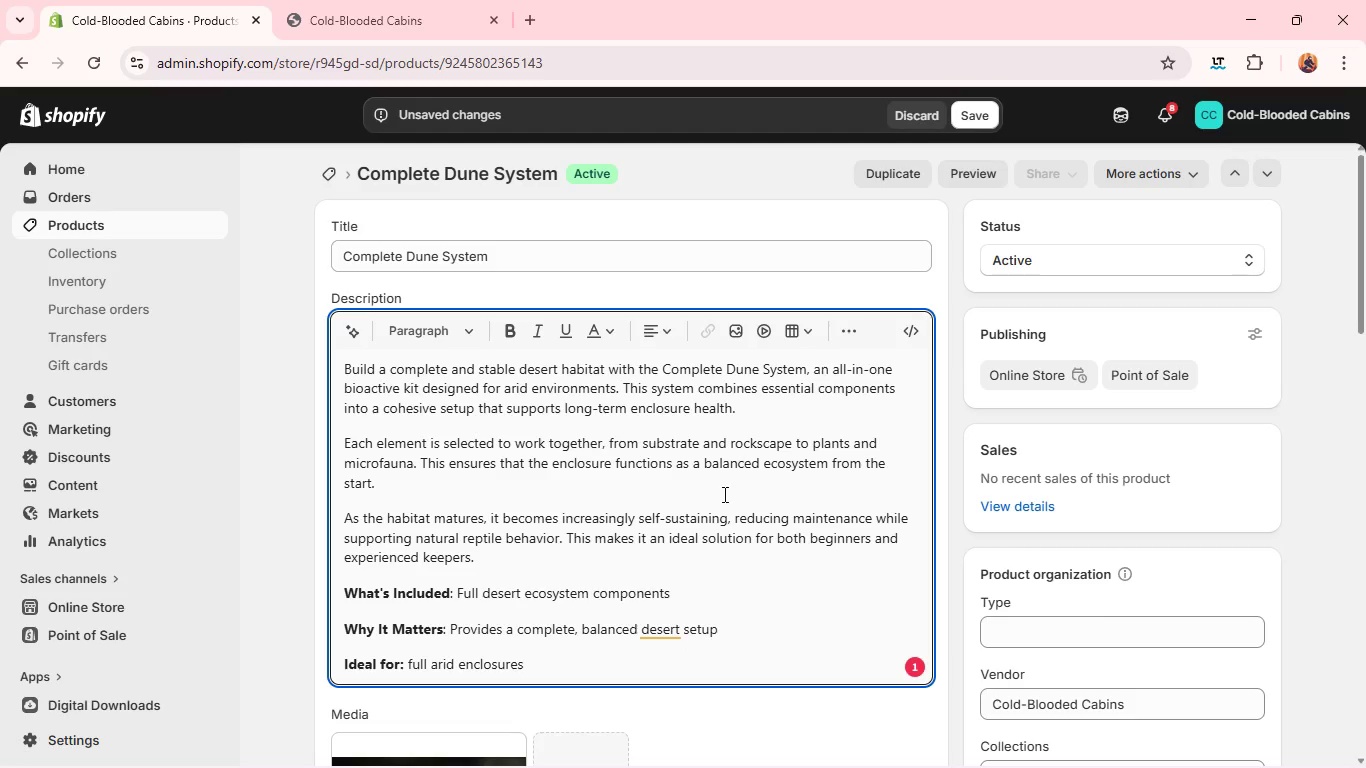 
left_click([971, 113])
 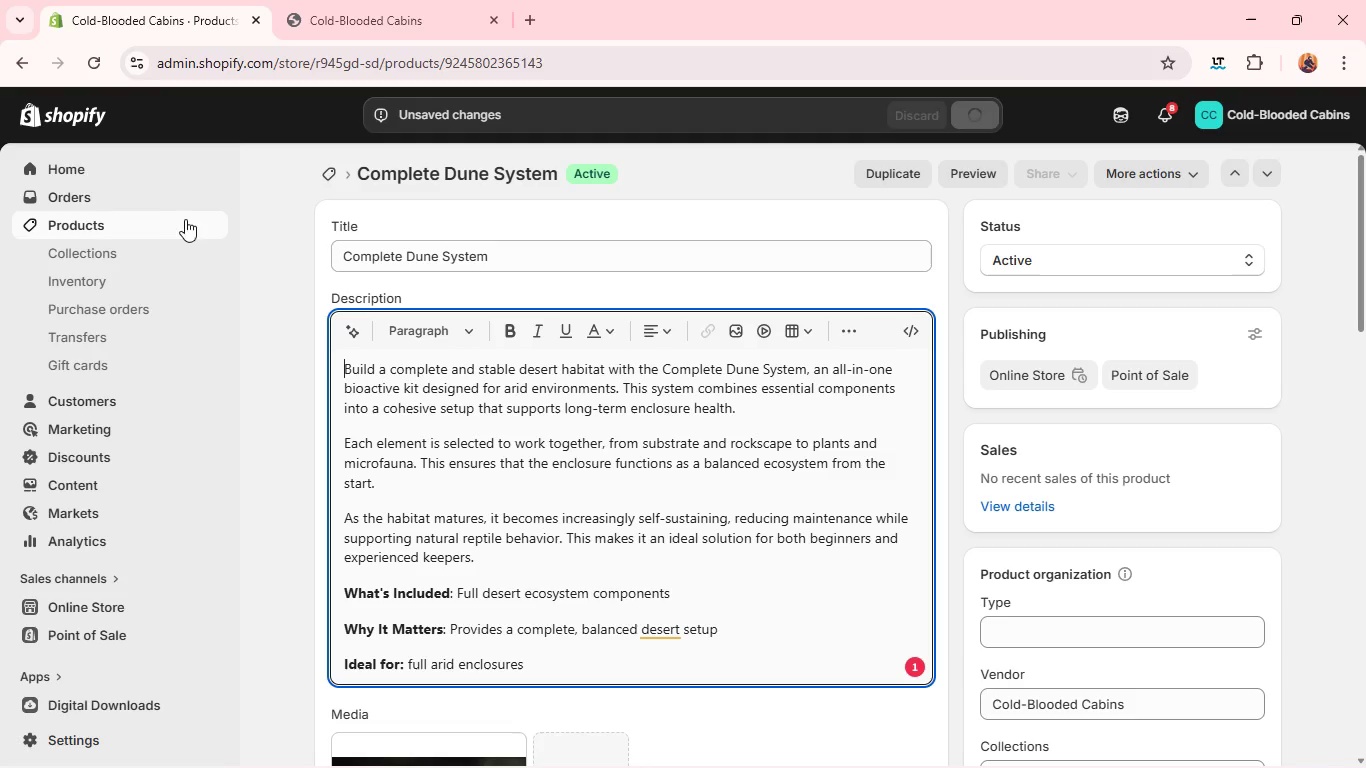 
left_click([147, 219])
 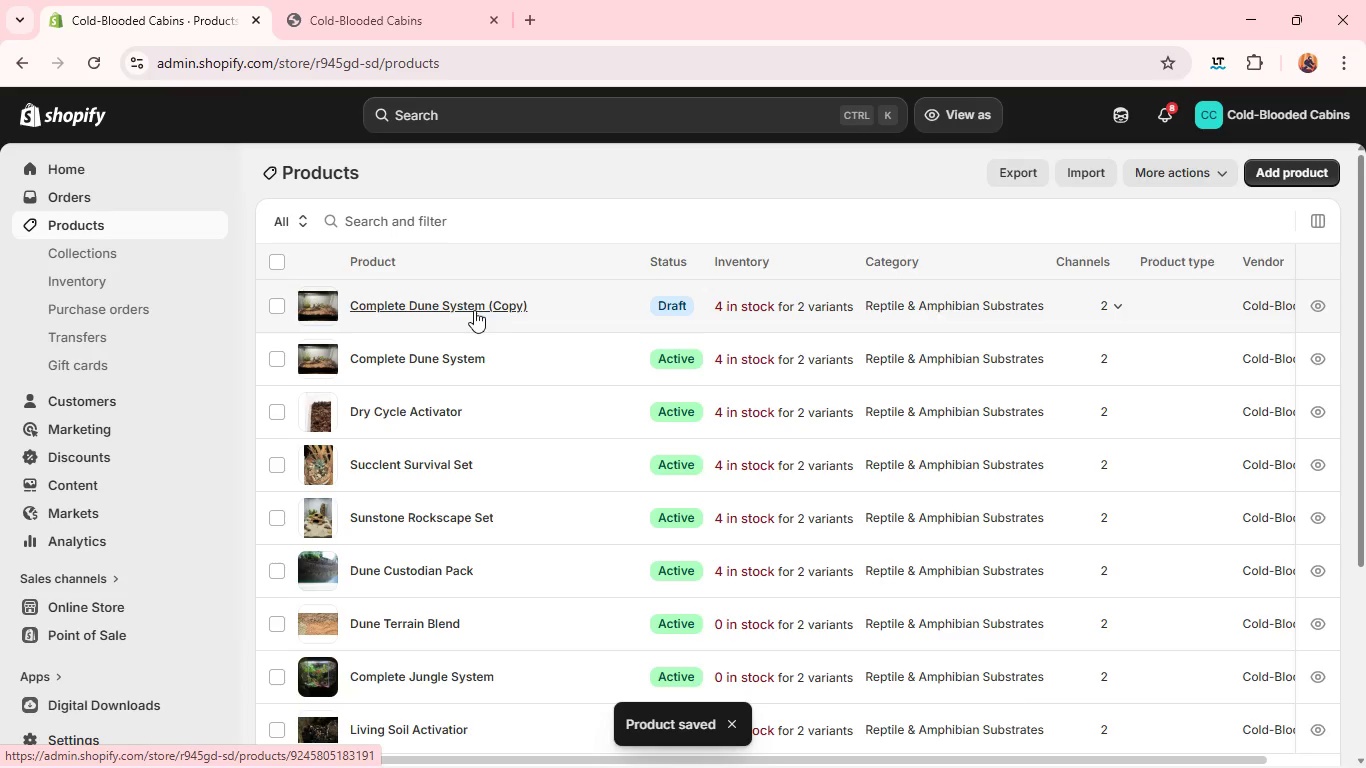 
left_click([362, 309])
 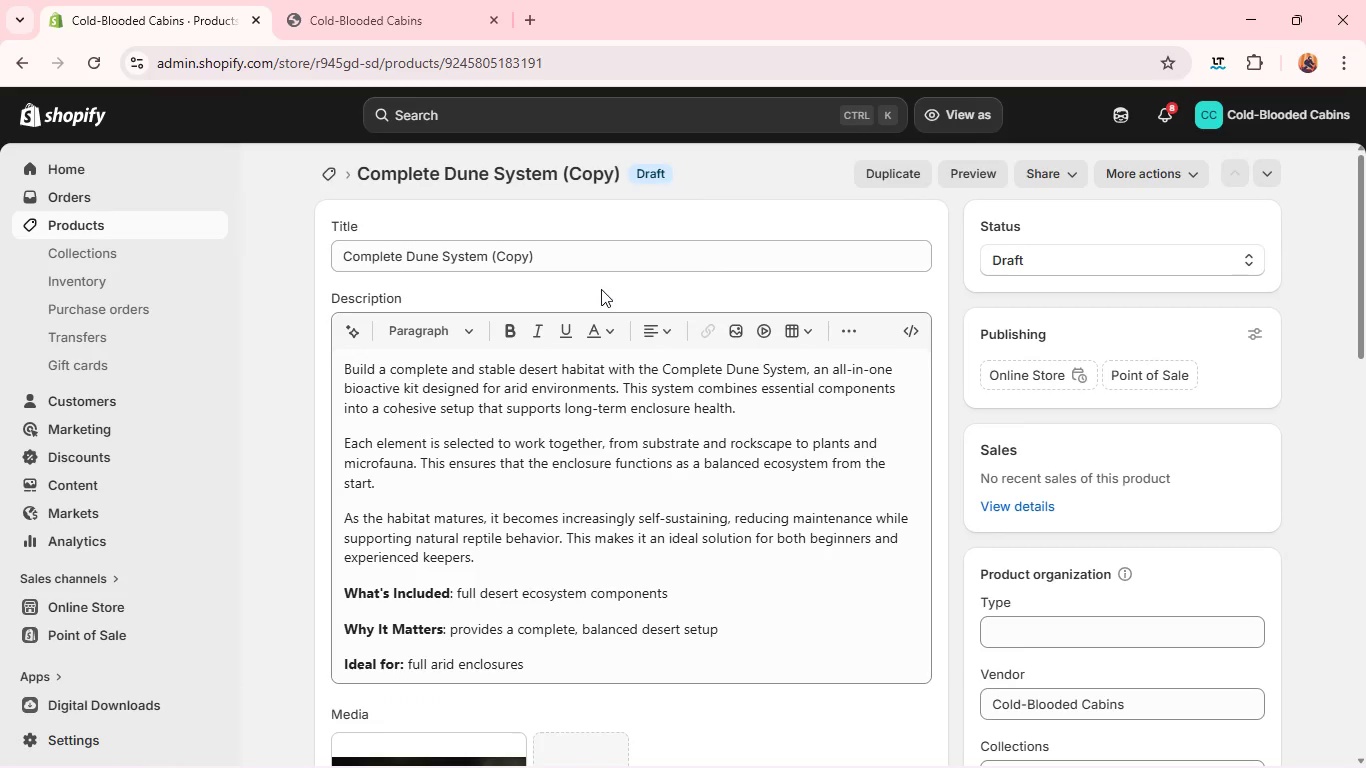 
double_click([594, 263])
 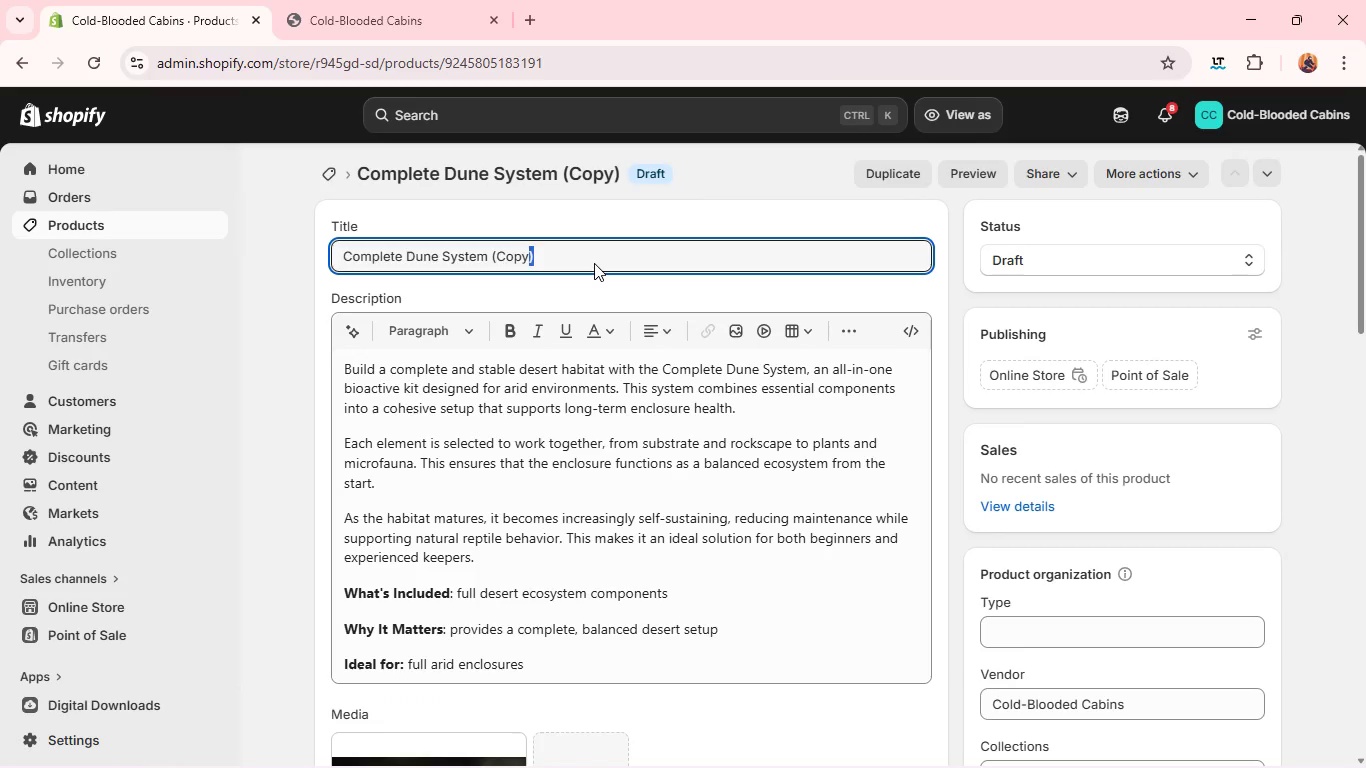 
triple_click([594, 263])
 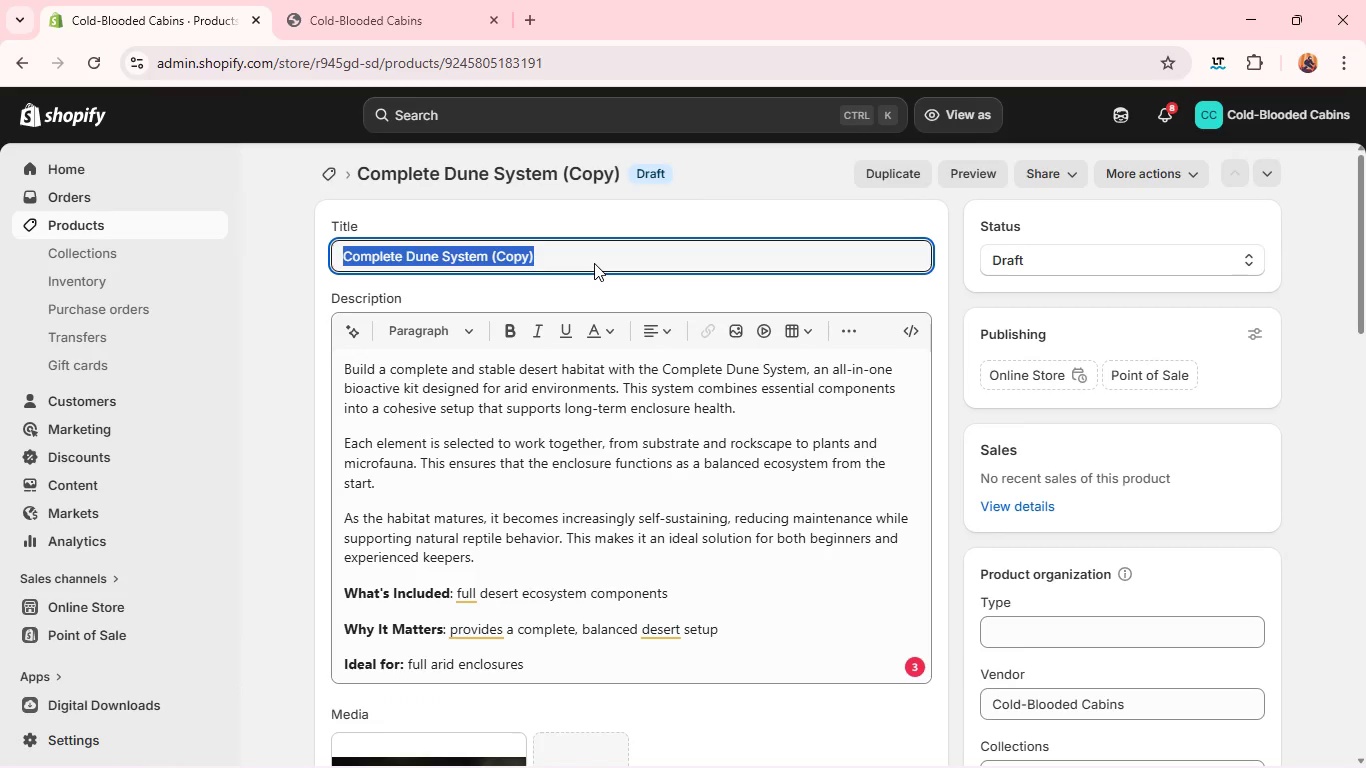 
wait(6.95)
 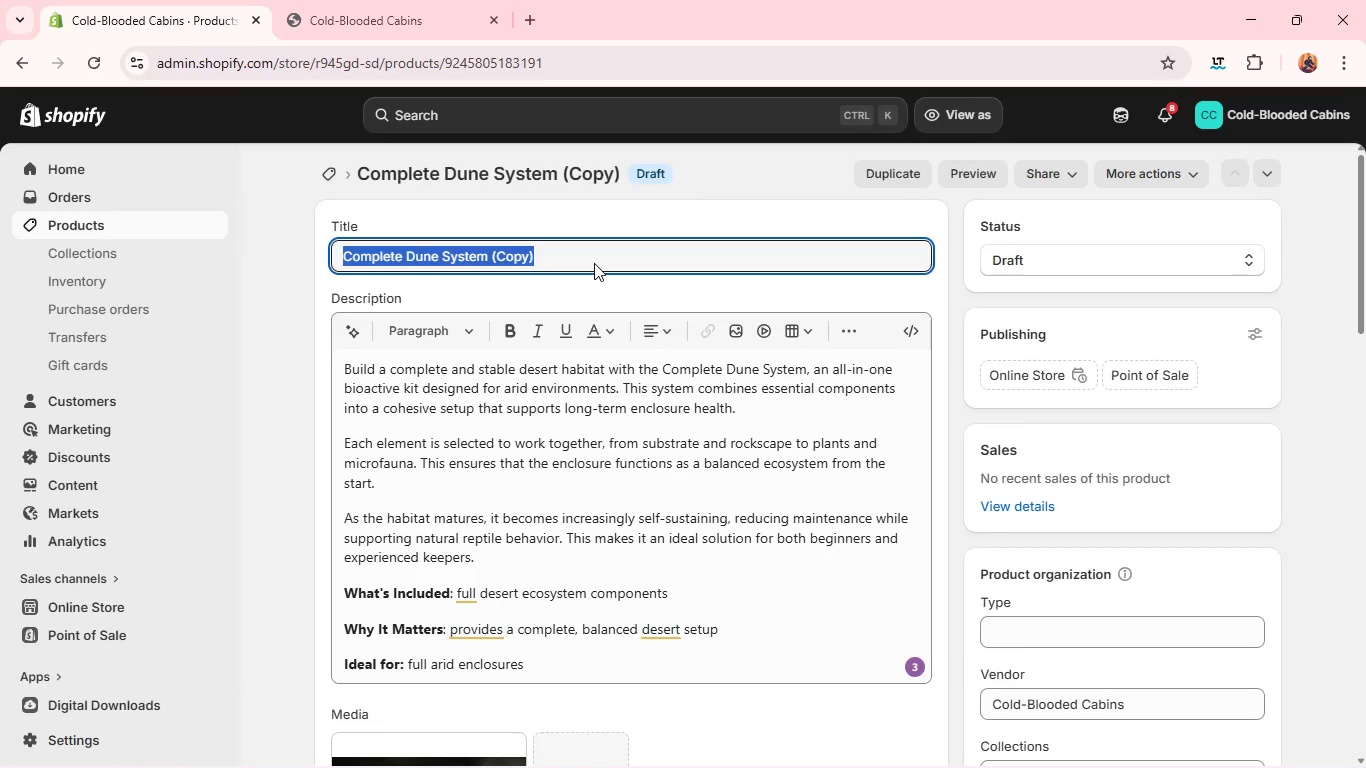 
key(Backspace)
 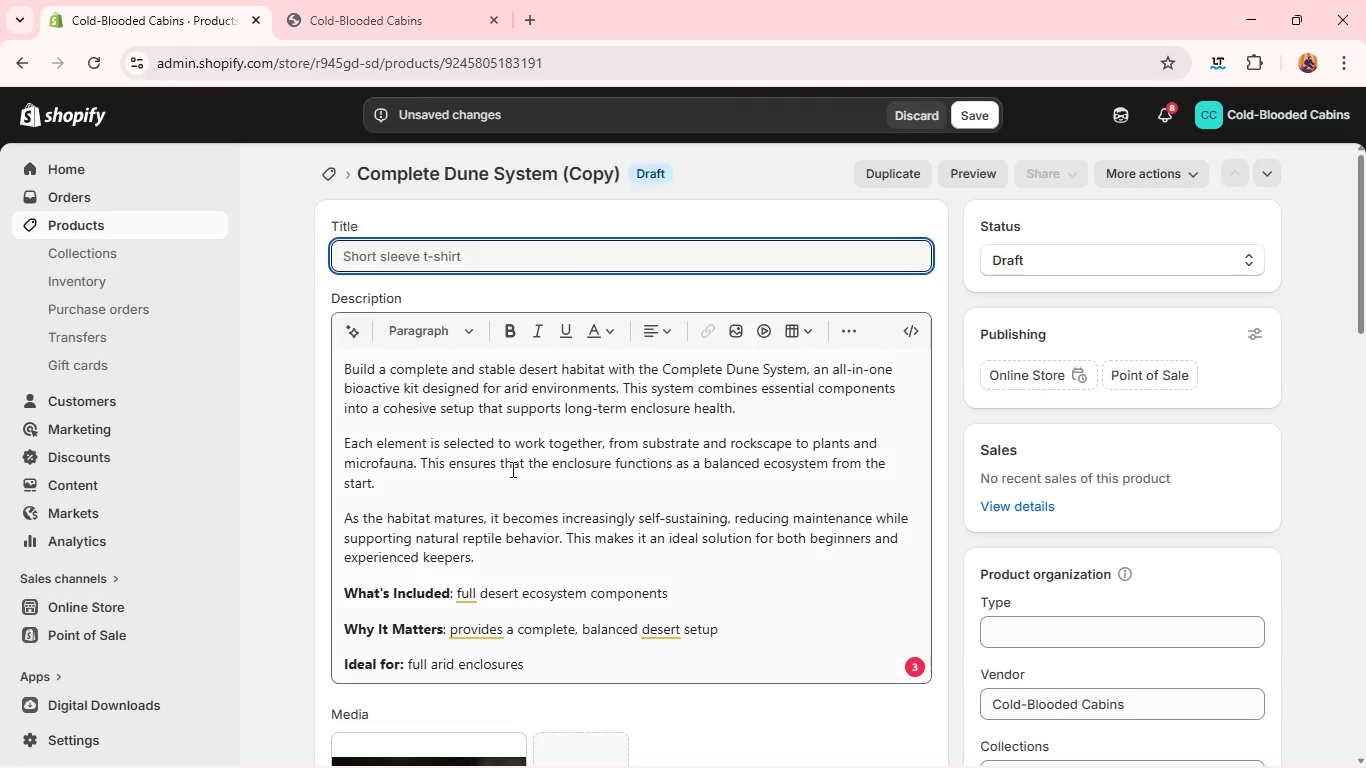 
left_click([507, 470])
 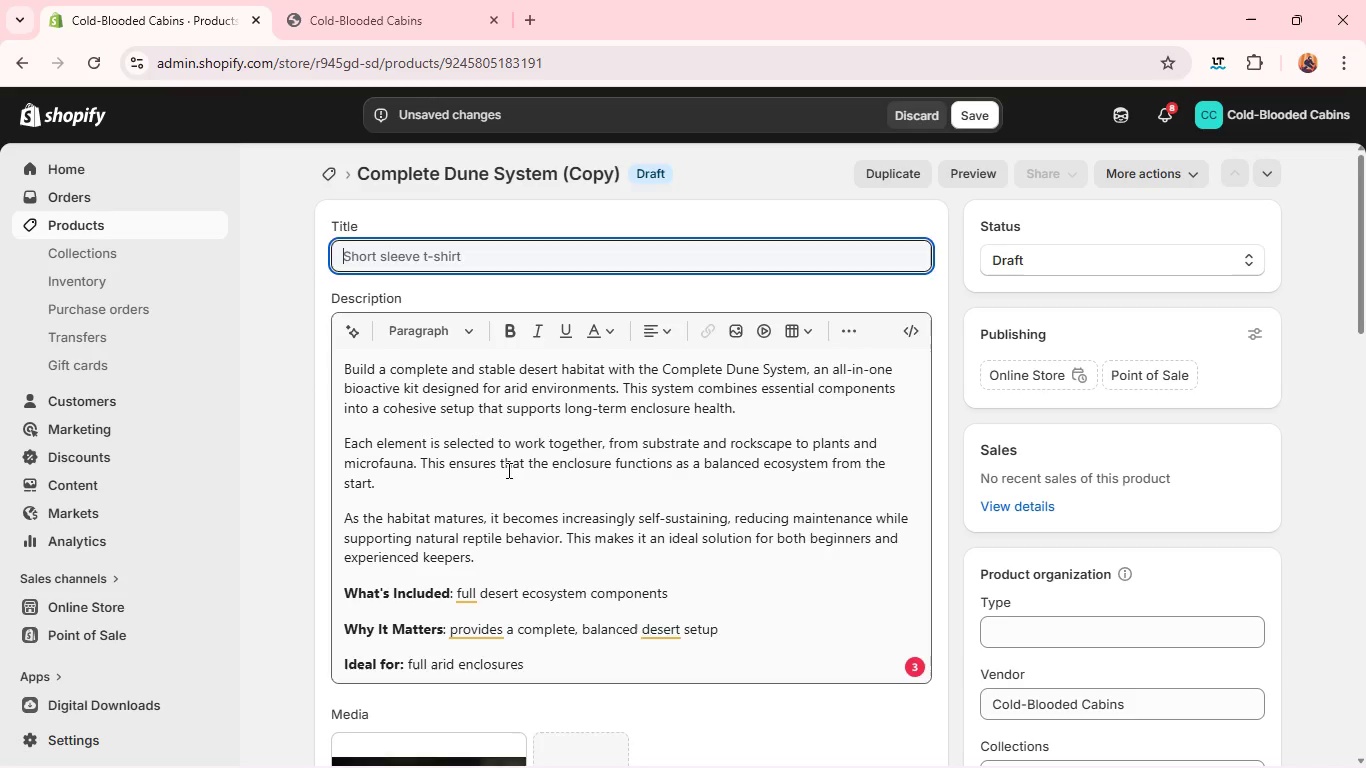 
key(Control+A)
 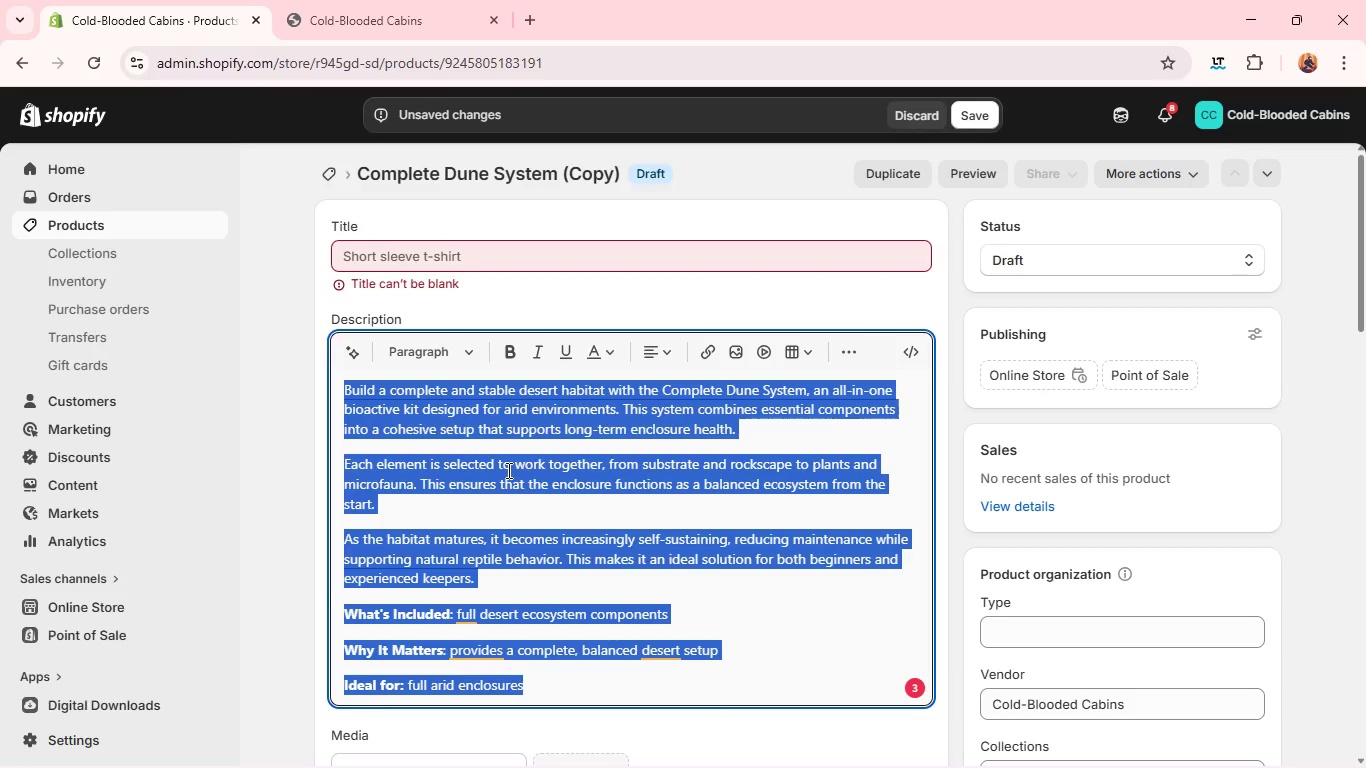 
key(Backspace)
 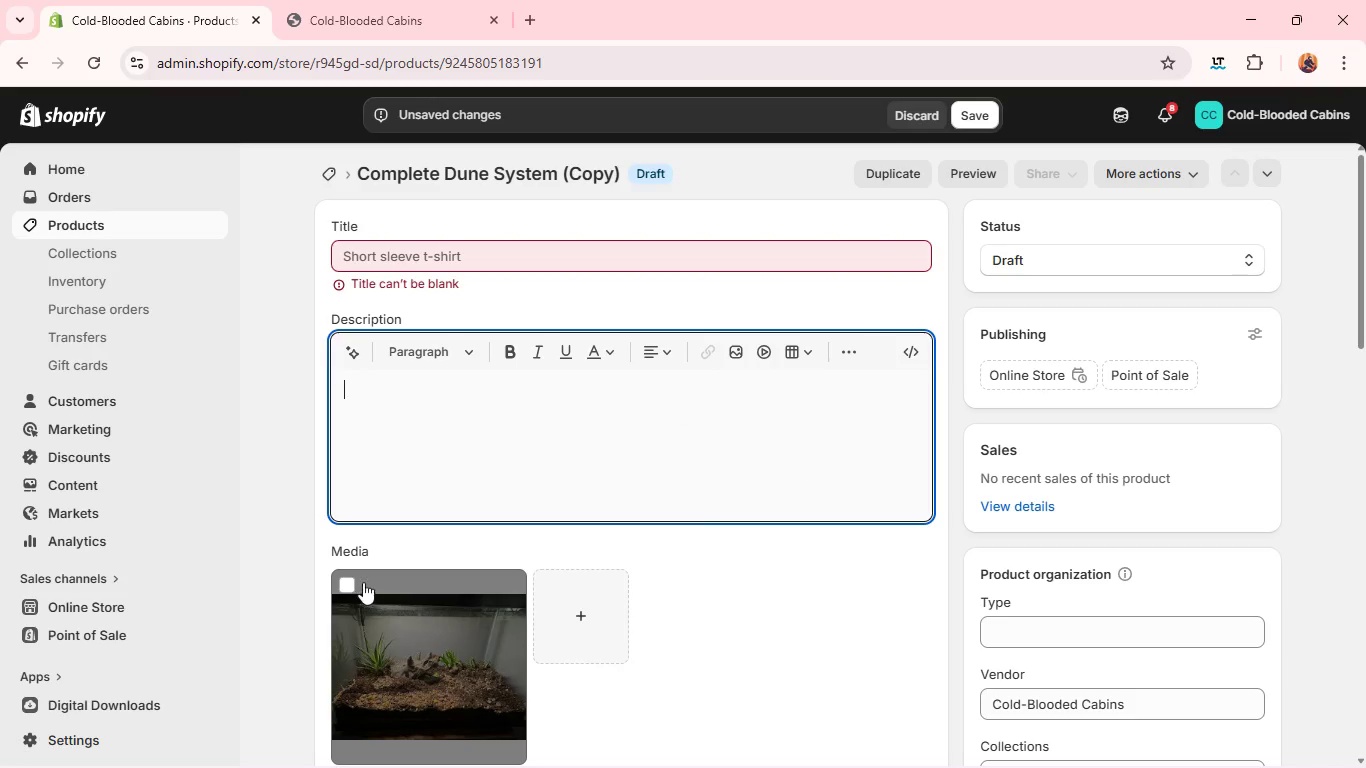 
left_click([350, 579])
 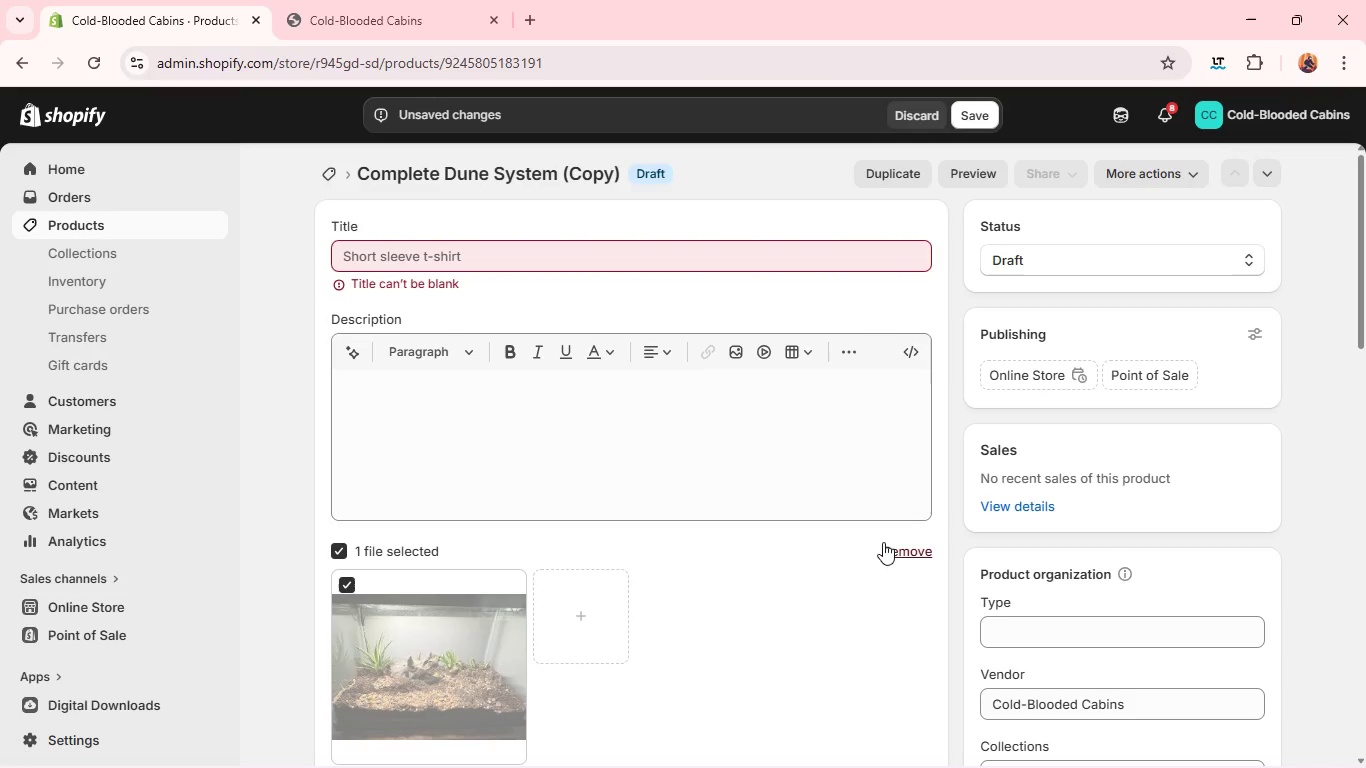 
left_click([901, 554])
 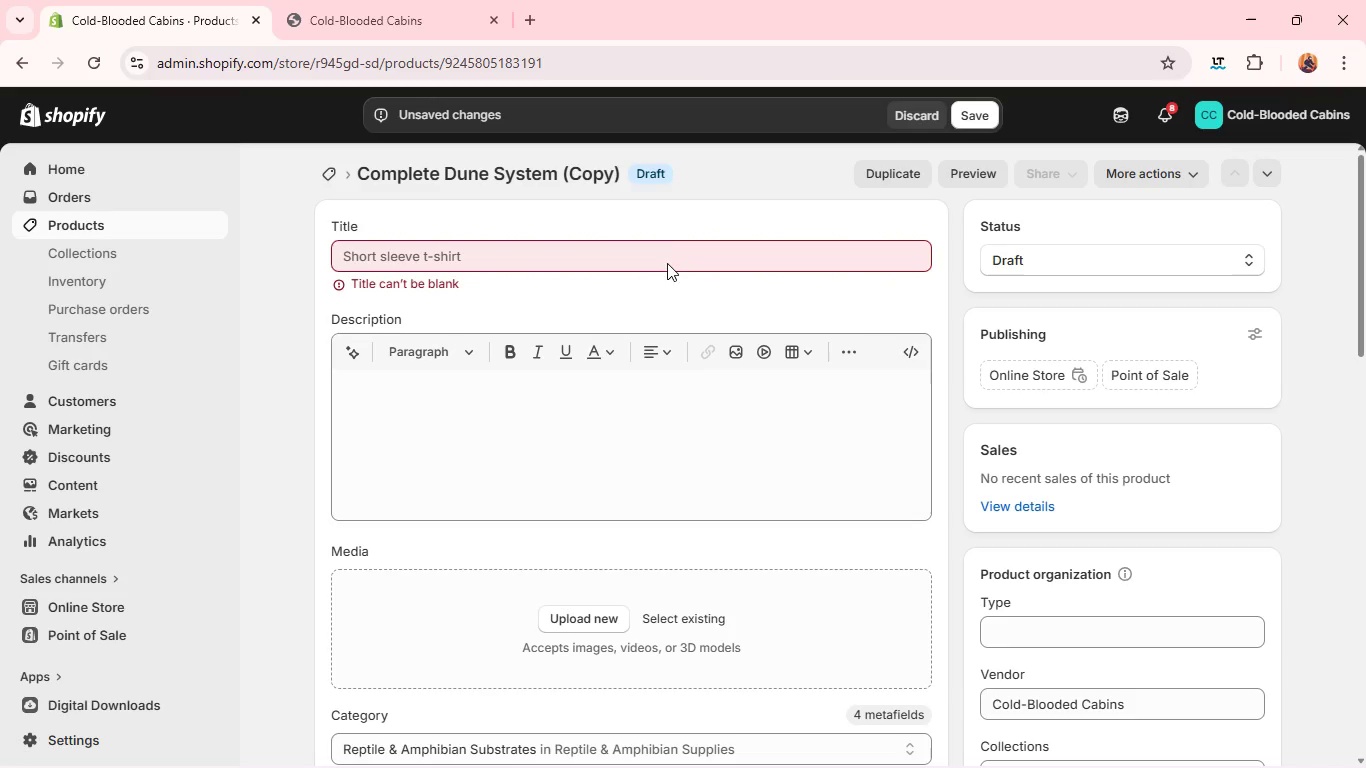 
left_click([667, 251])
 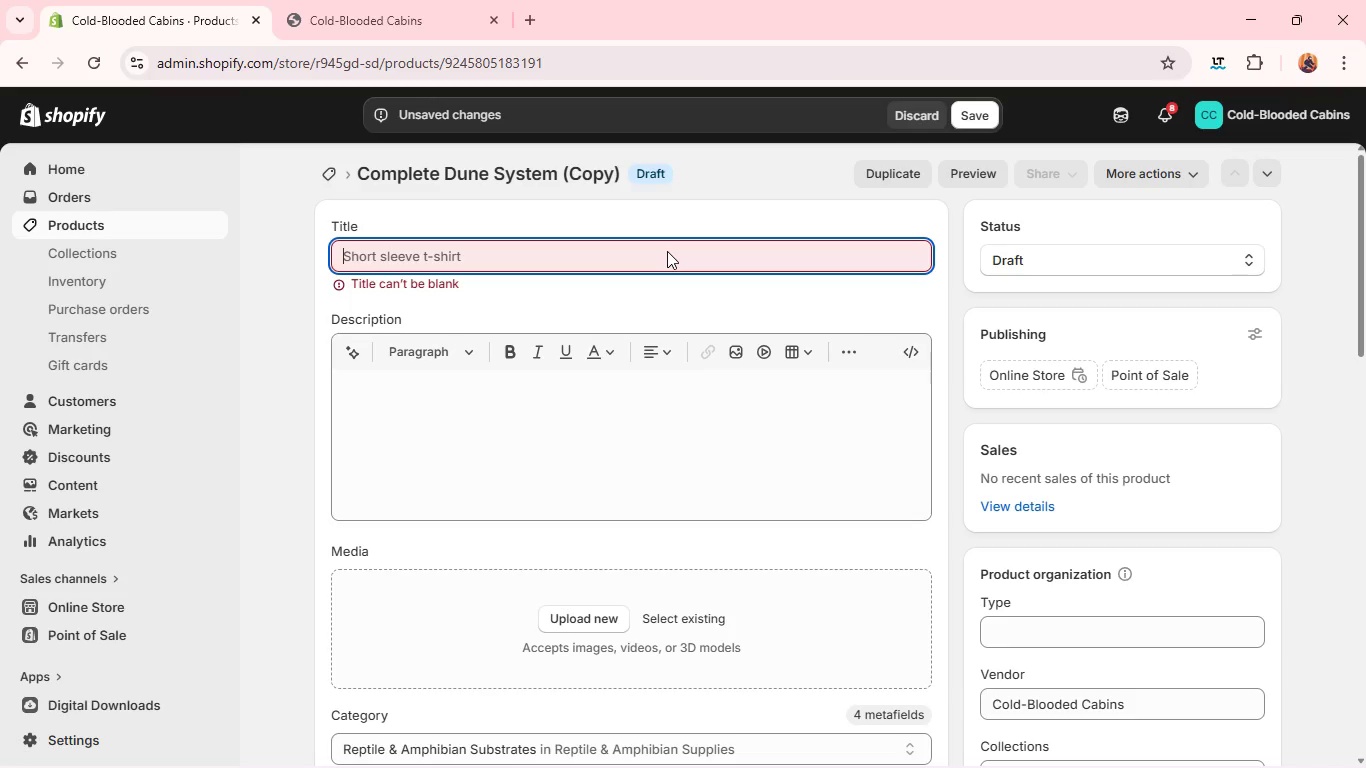 
type(Forest Flor)
key(Backspace)
type(or Blend)
 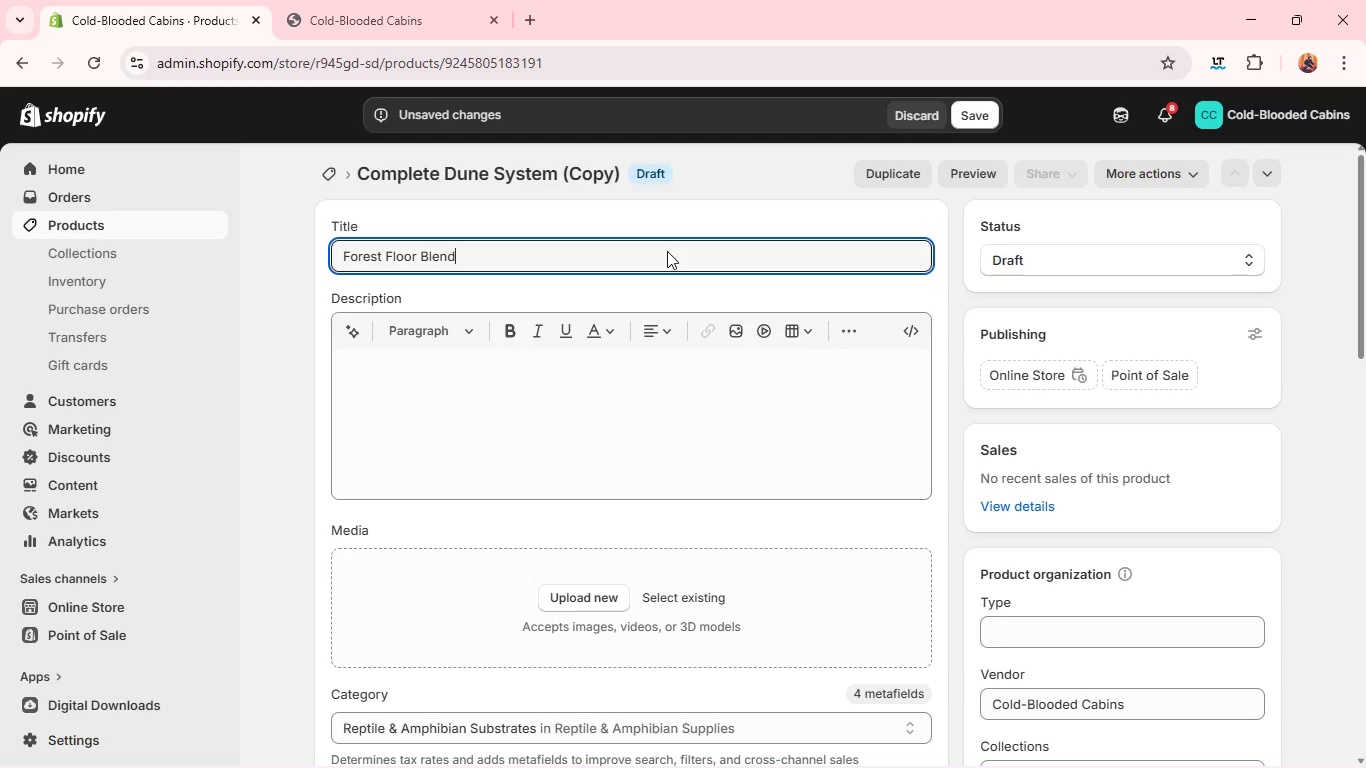 
left_click([604, 374])
 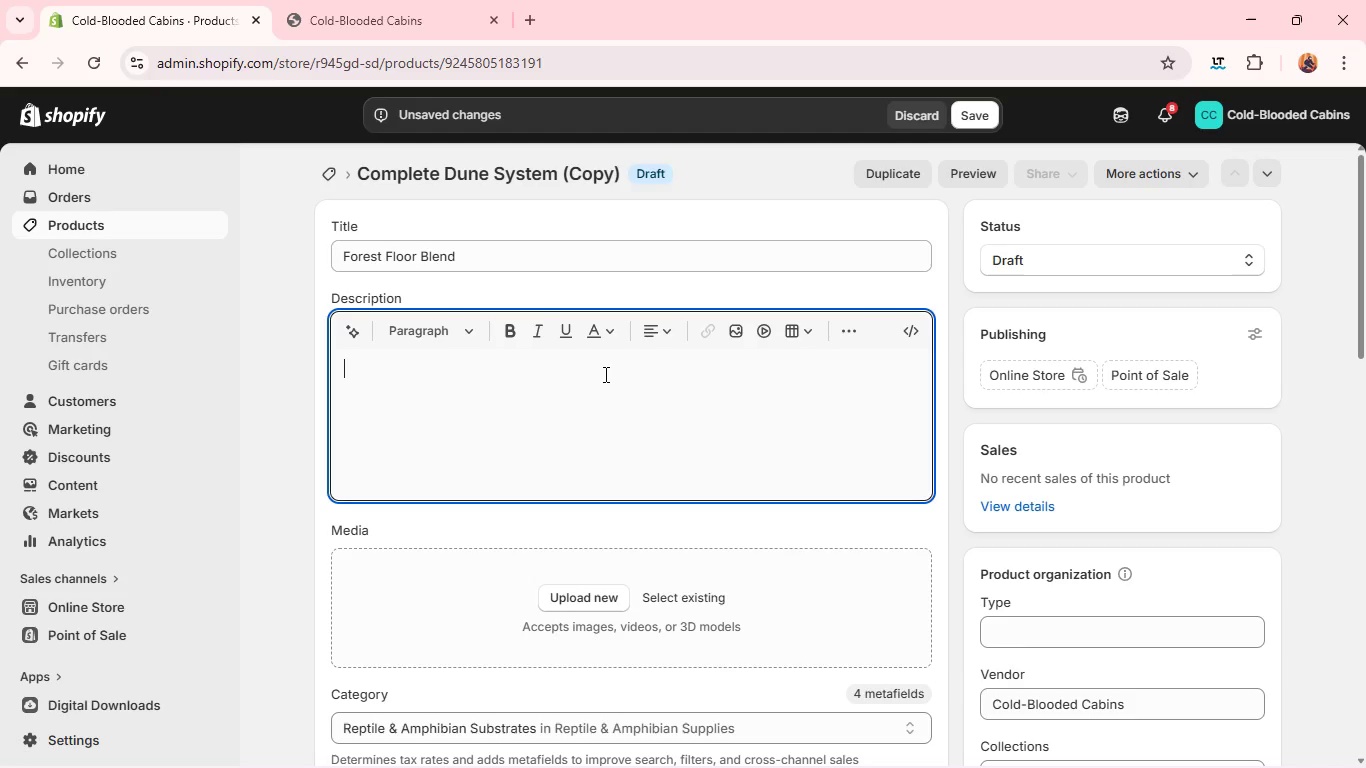 
type(Recreate the ricj)
key(Backspace)
type(h, layered soil of temperate forests with the Forest Floor Blend )
key(Backspace)
type(, a substrate designed to d)
key(Backspace)
type(support balanced hu,)
key(Backspace)
type(mifi)
key(Backspace)
key(Backspace)
type(dity)
 